 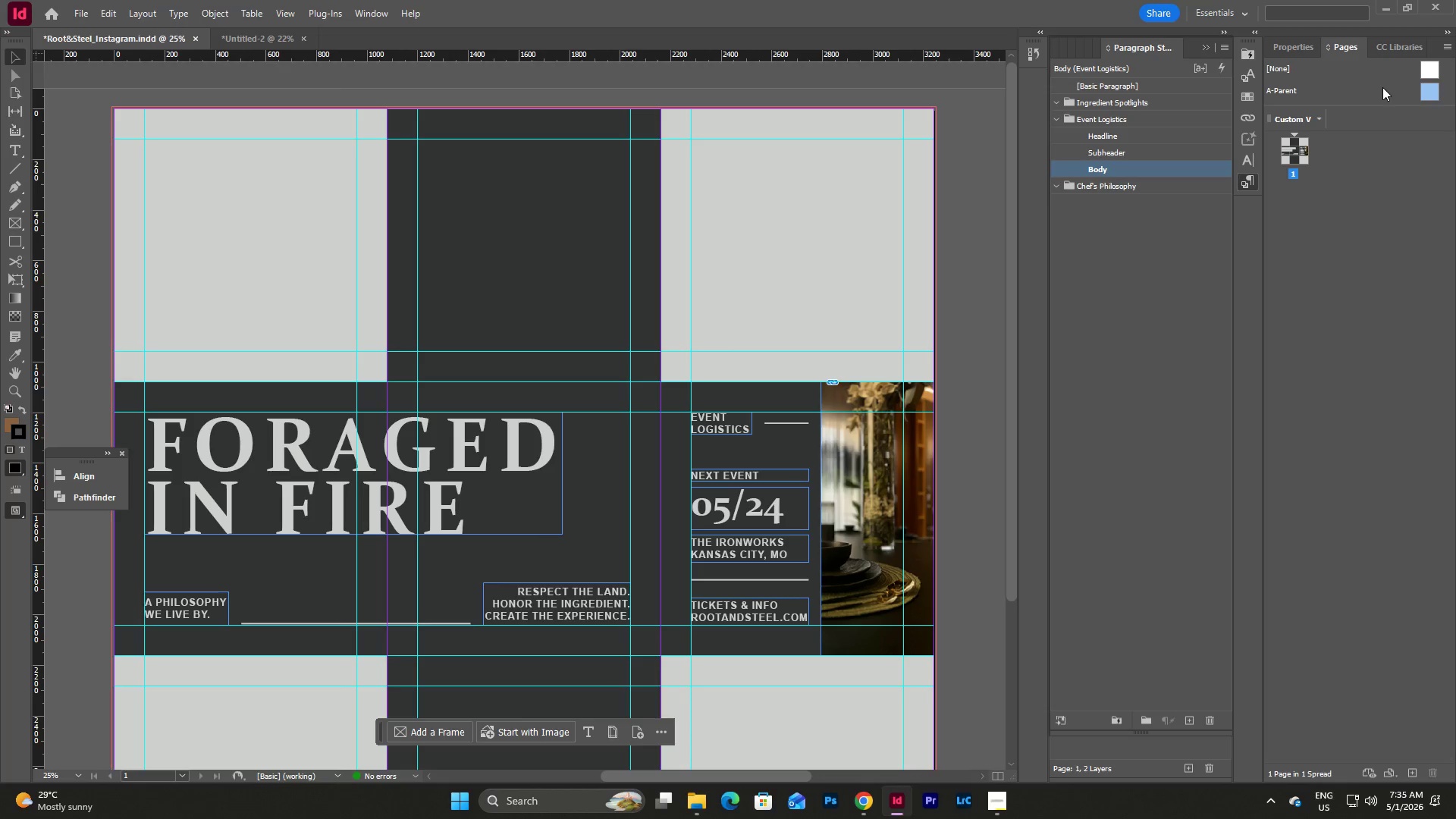 
right_click([1382, 87])
 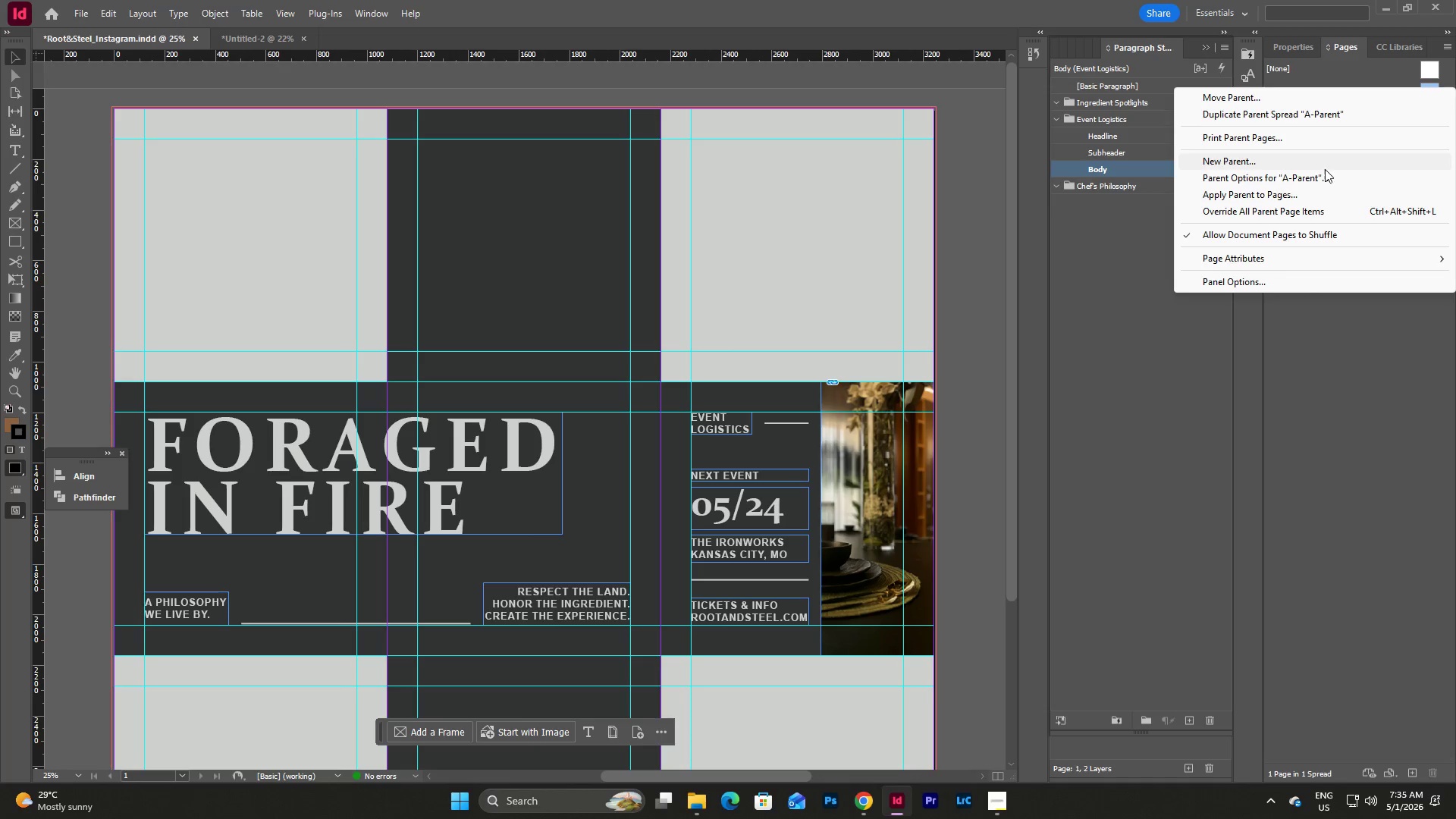 
left_click([1324, 159])
 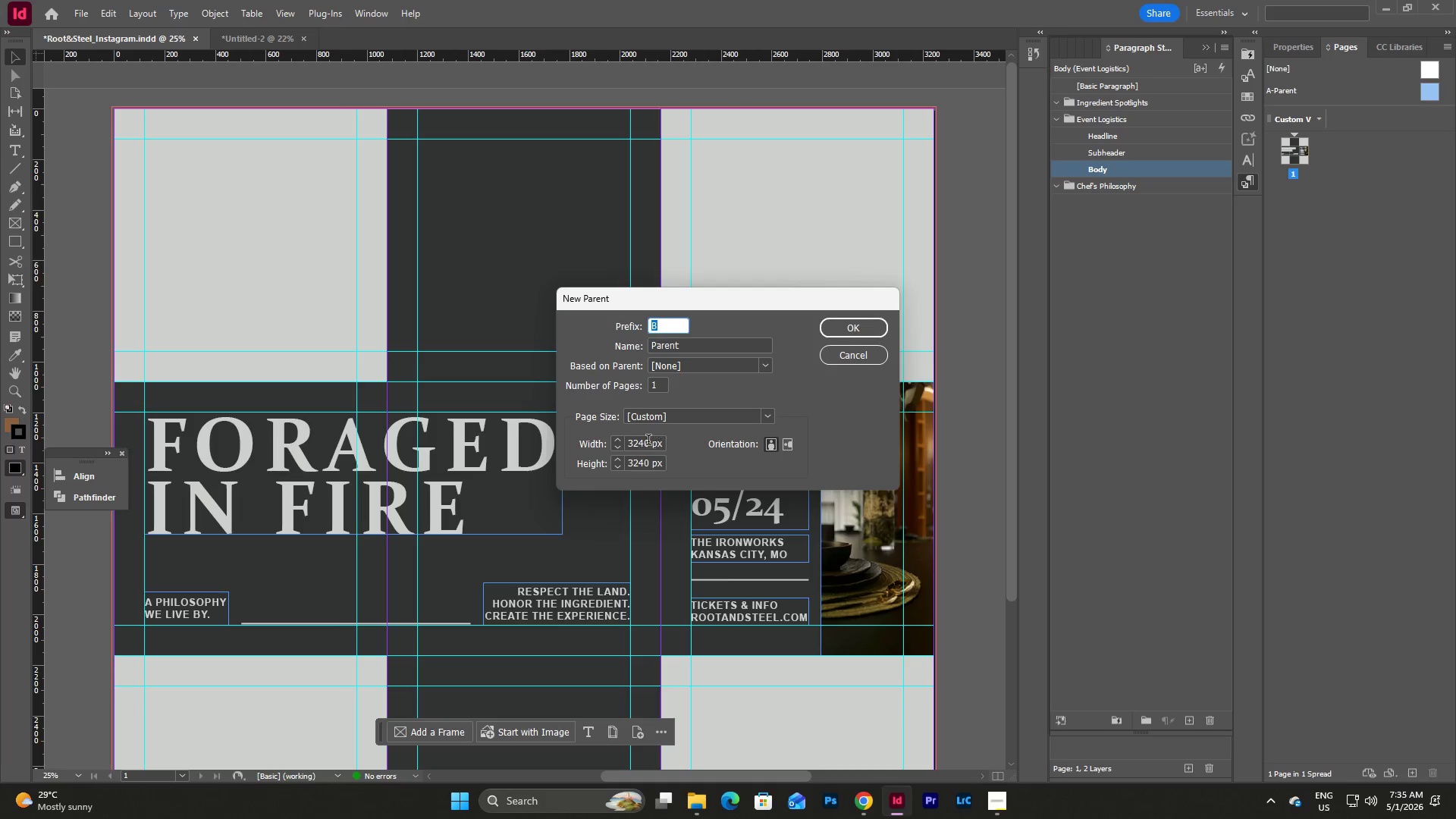 
left_click_drag(start_coordinate=[648, 444], to_coordinate=[602, 444])
 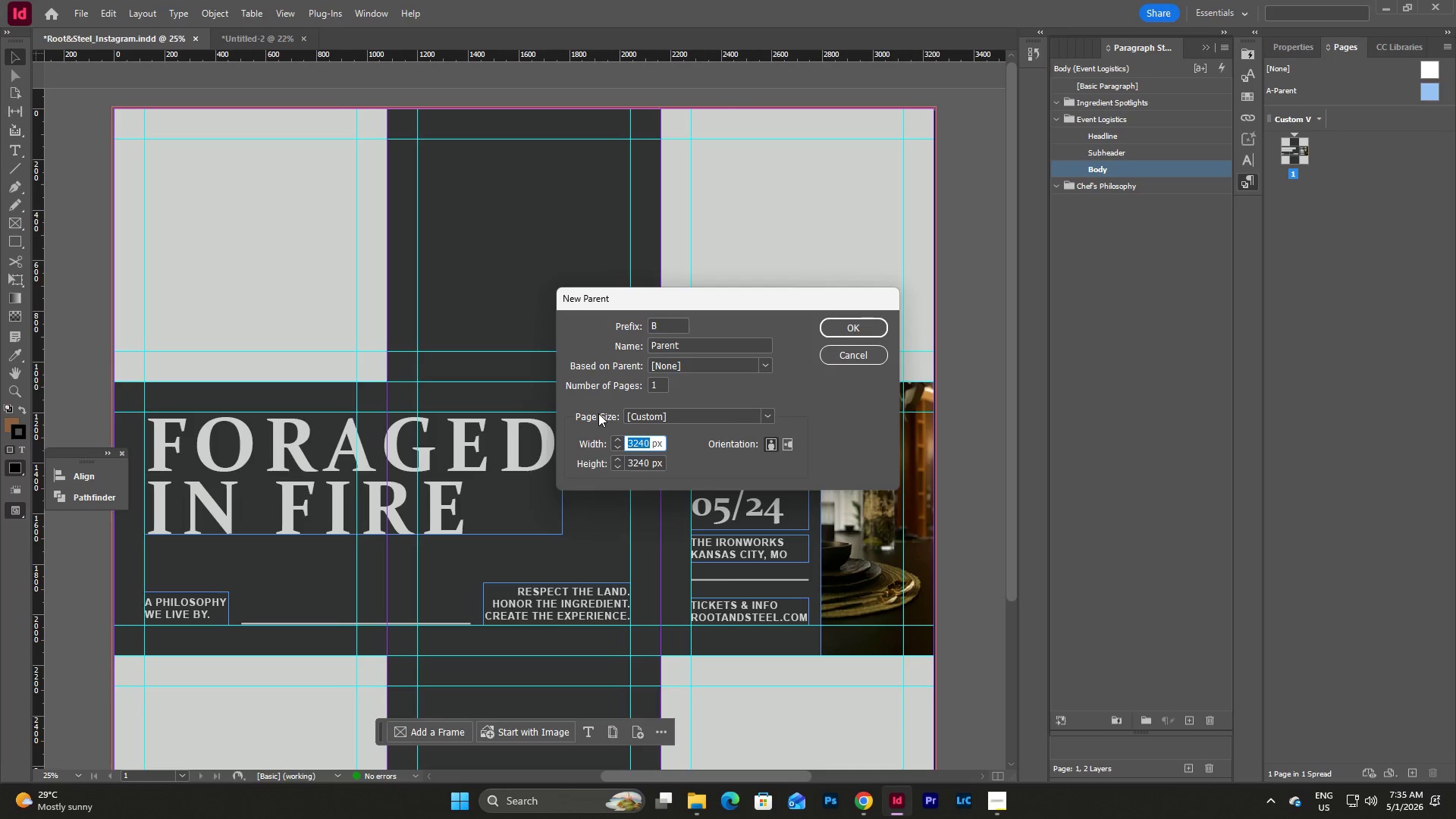 
key(Numpad1)
 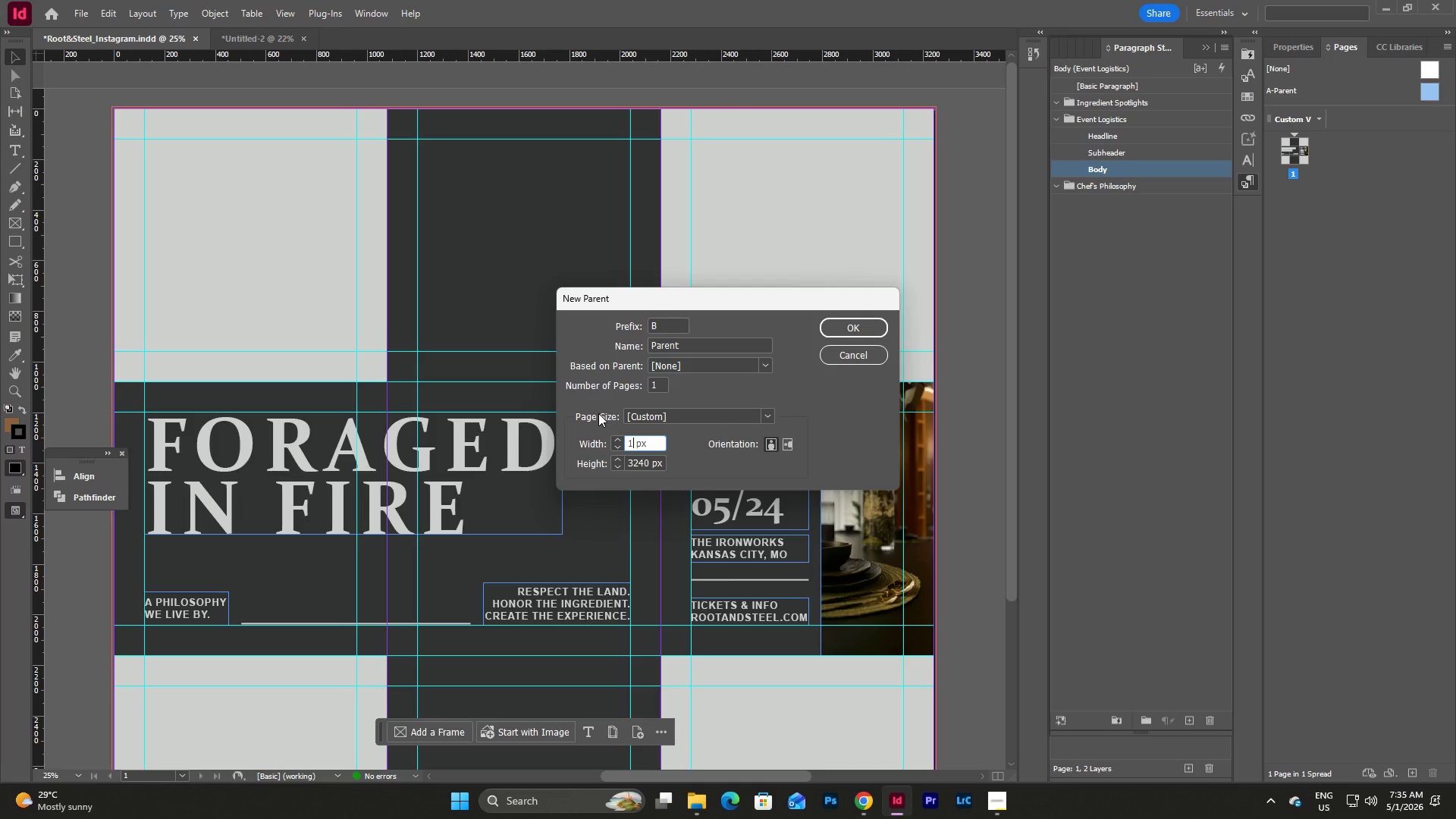 
key(Numpad0)
 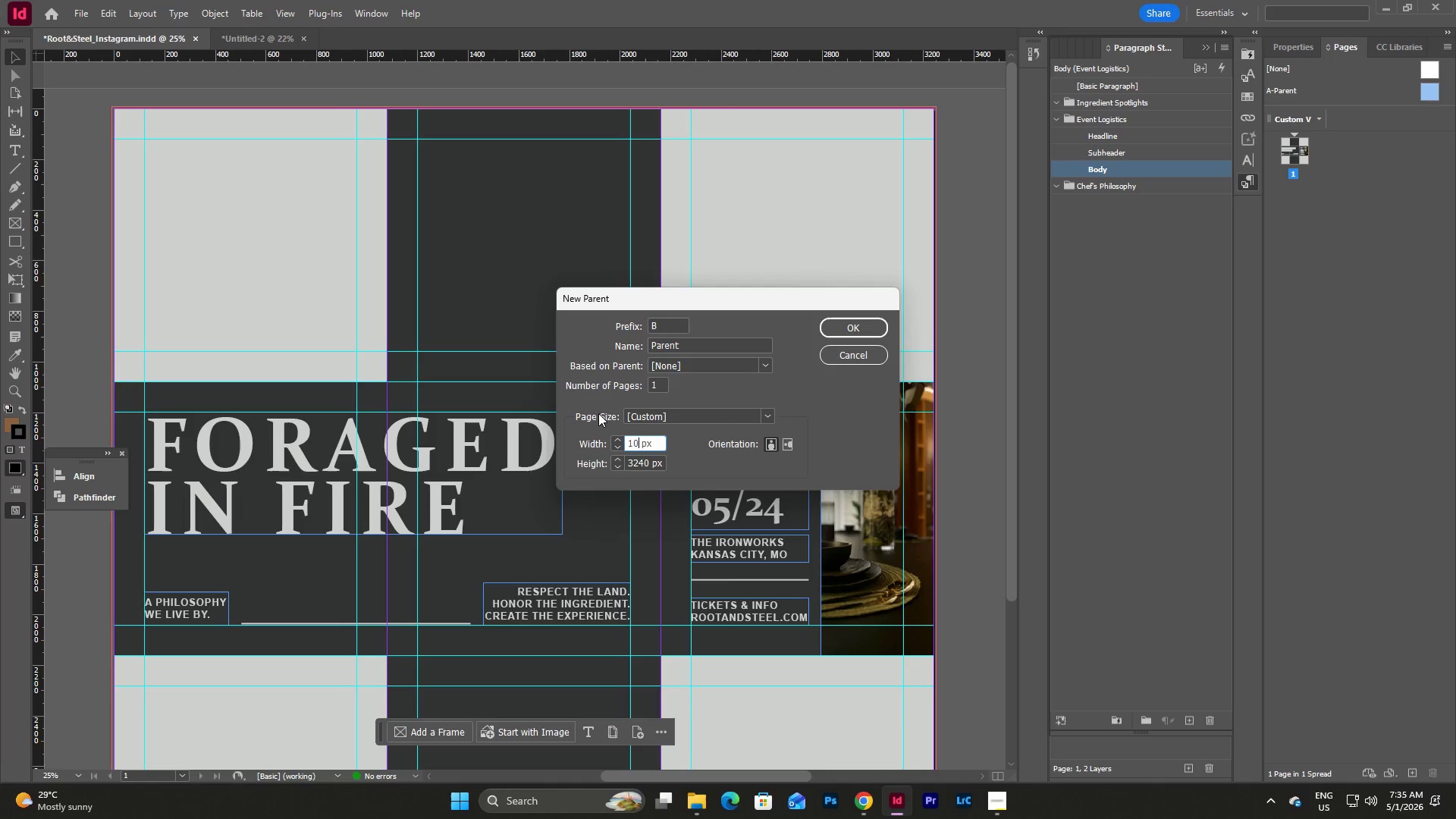 
key(Numpad8)
 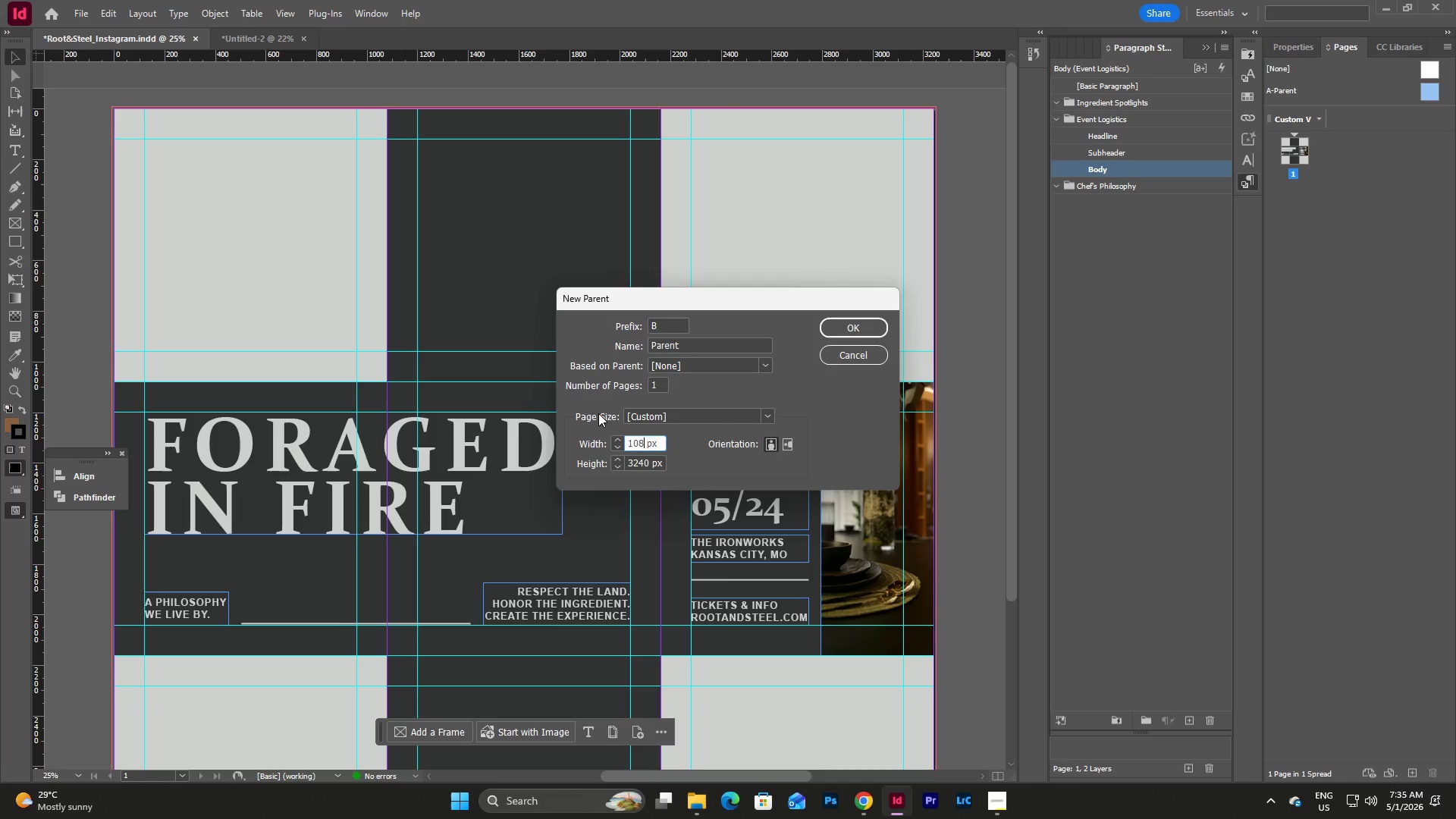 
key(Numpad0)
 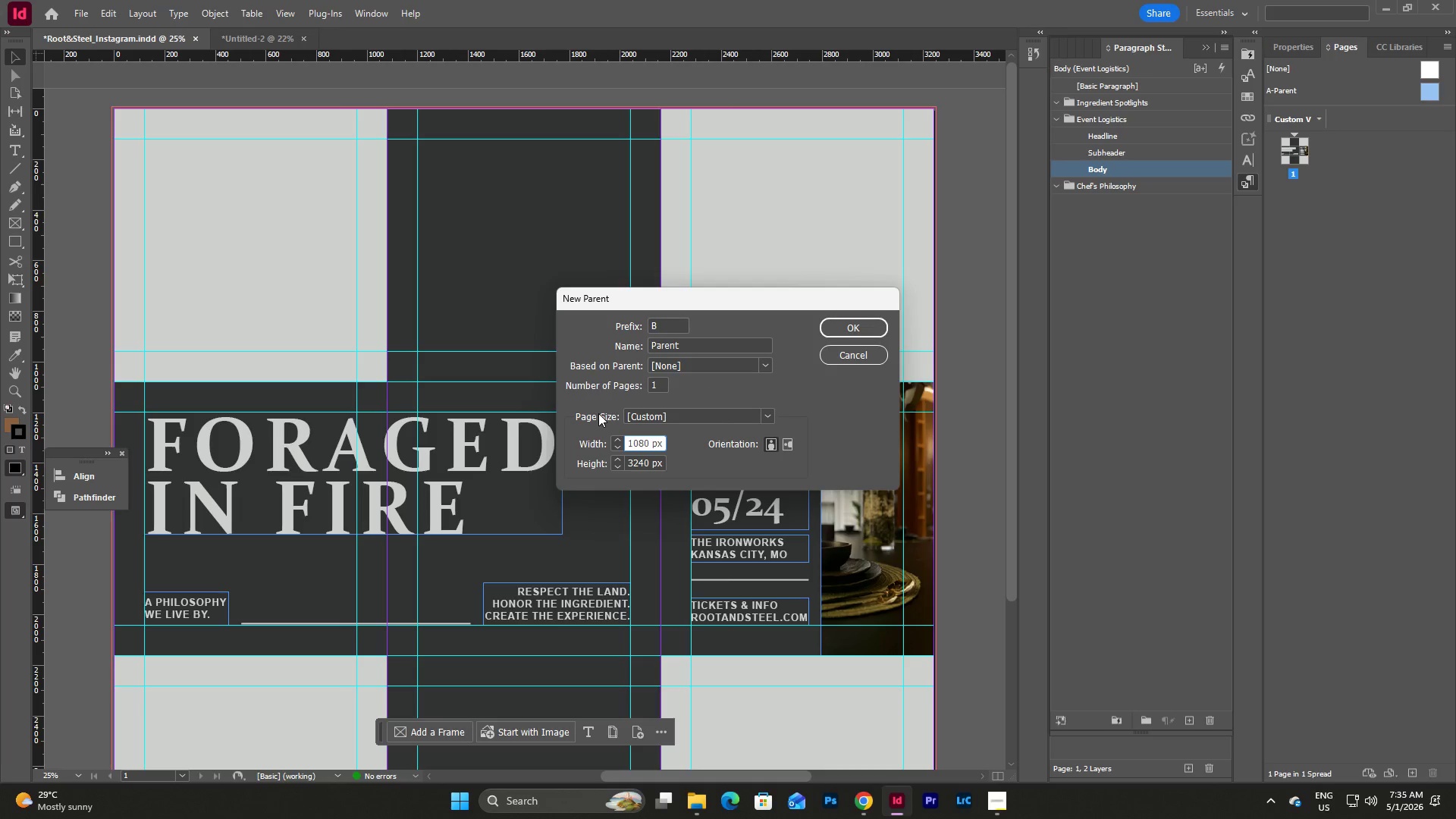 
key(Tab)
 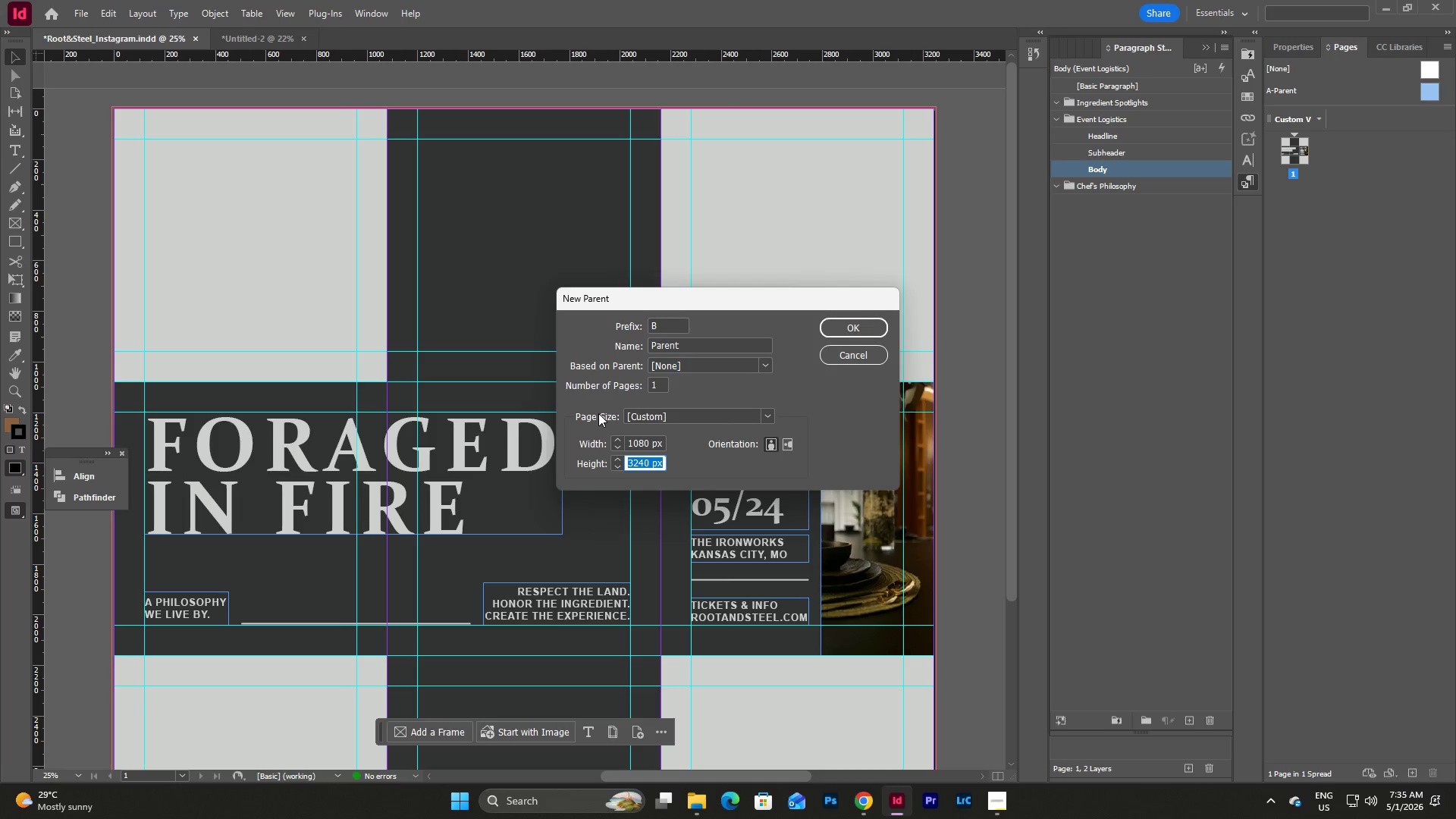 
key(Numpad1)
 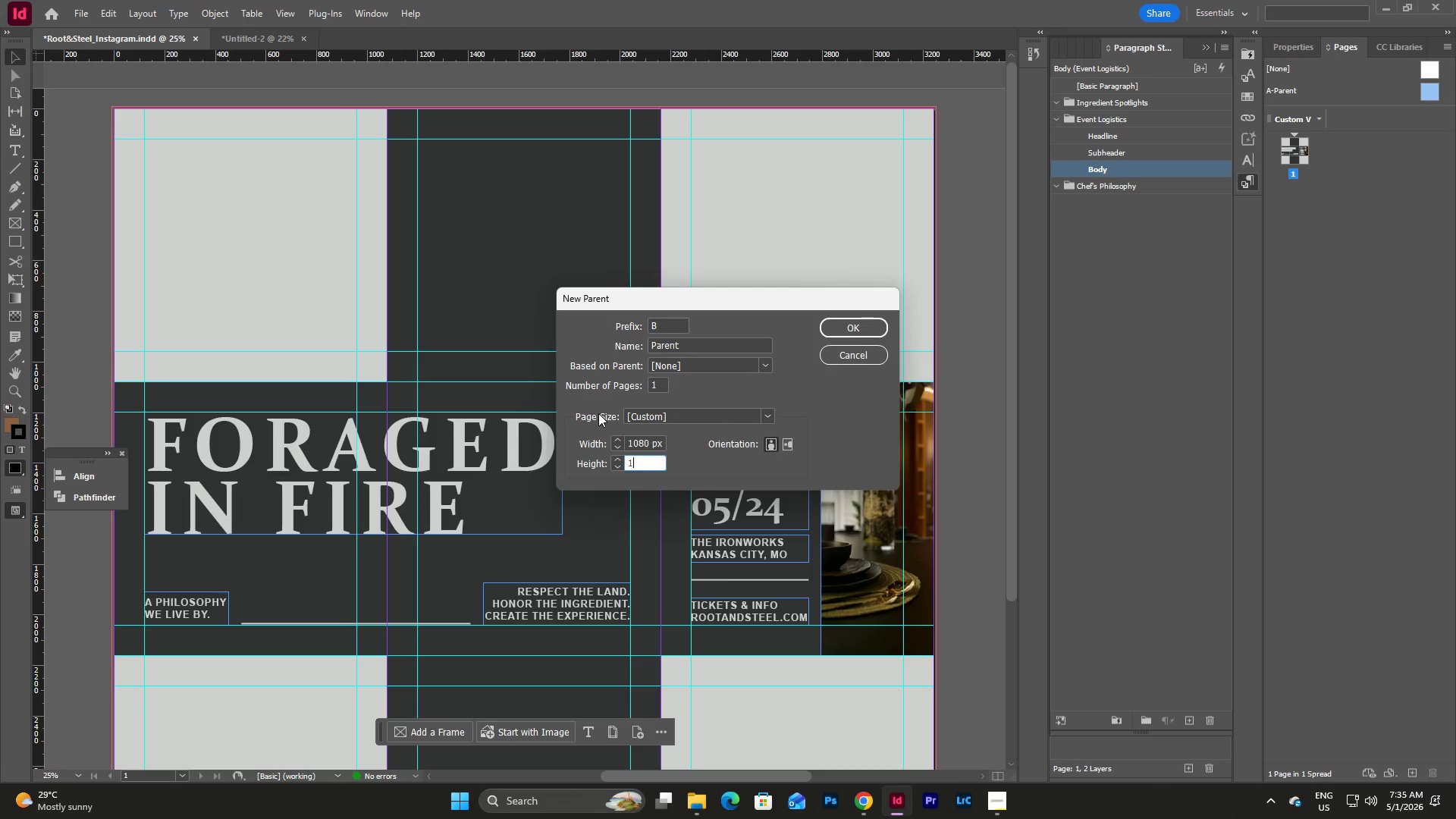 
key(Numpad0)
 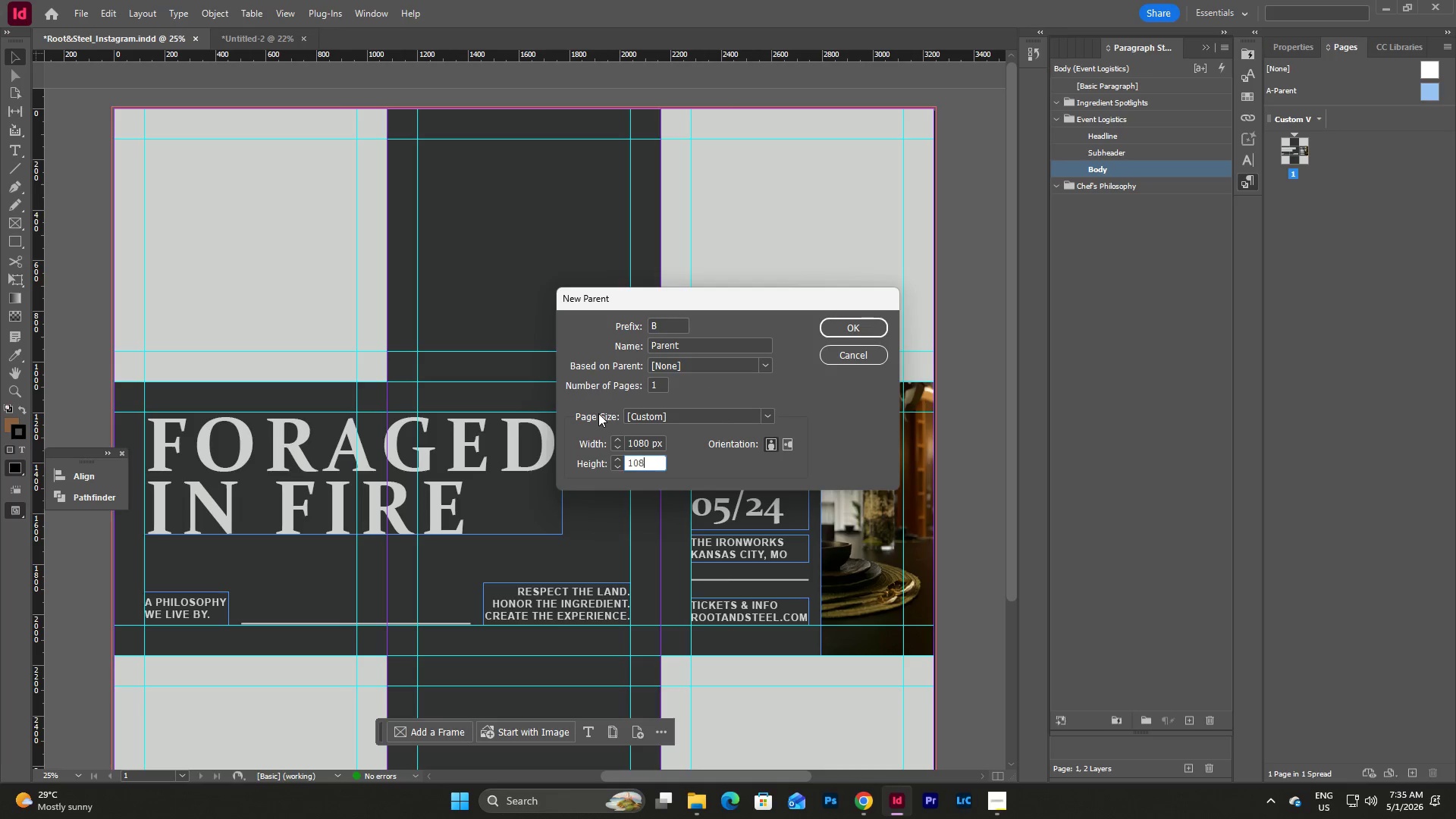 
key(Numpad8)
 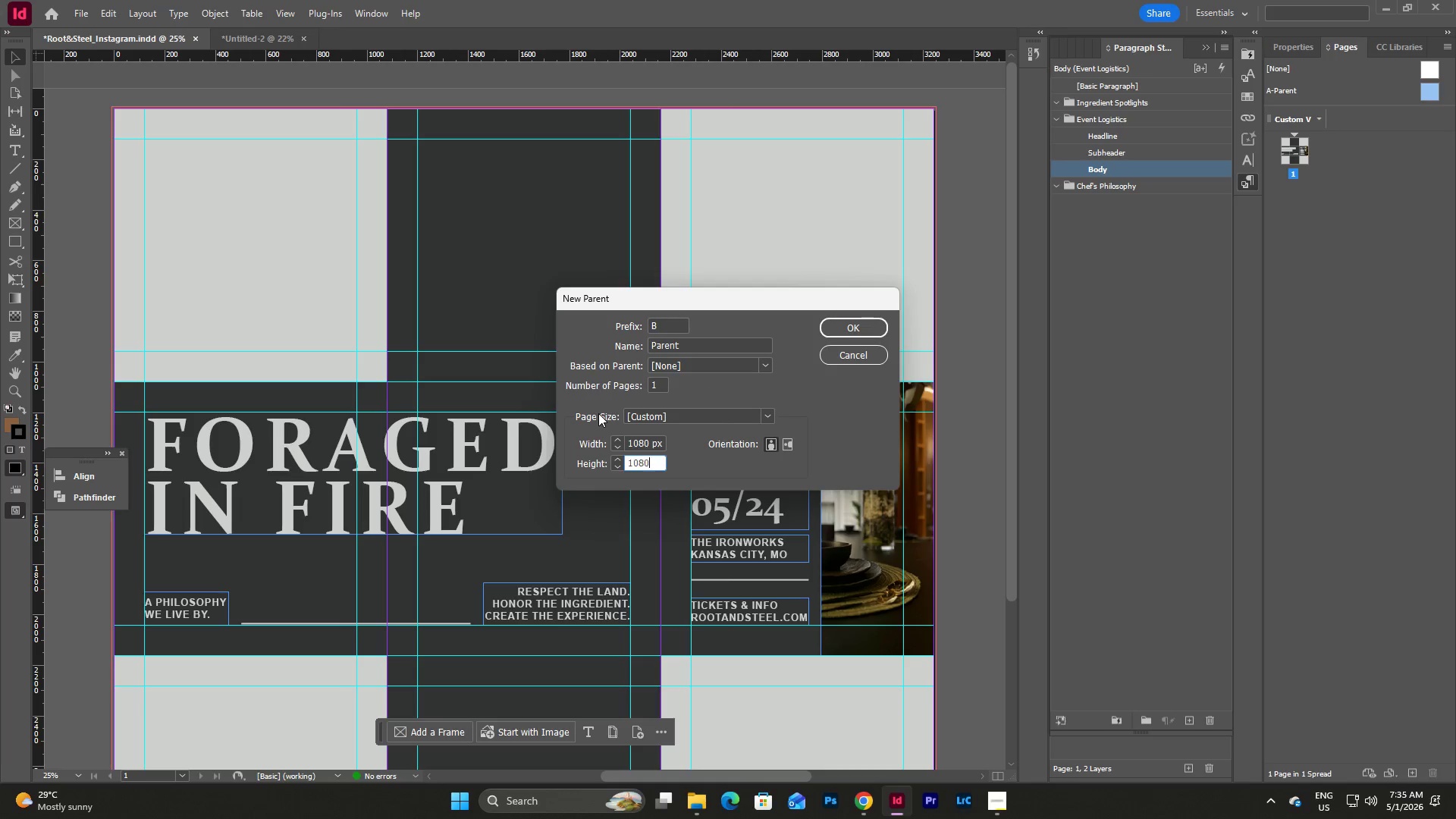 
key(Numpad0)
 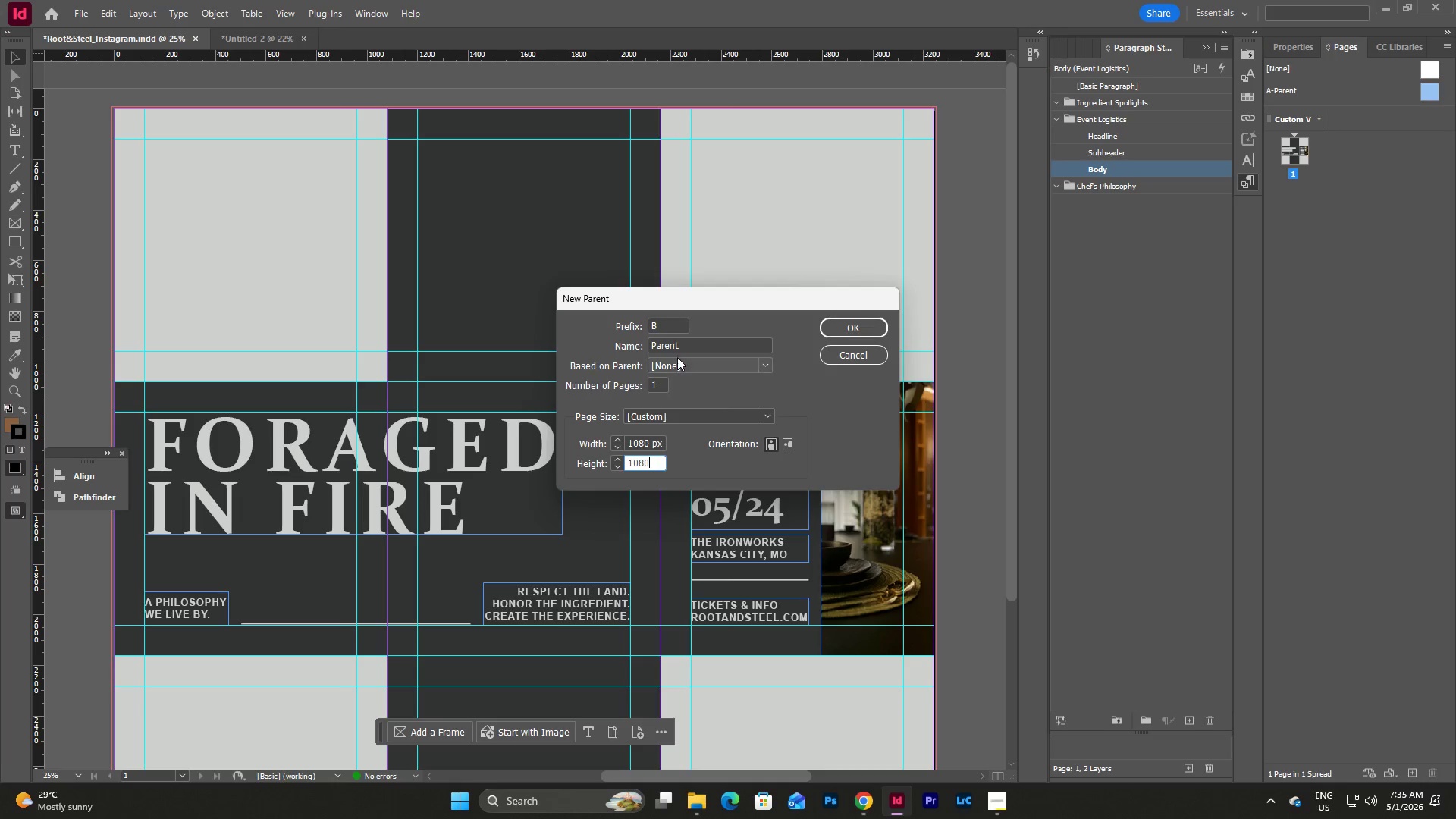 
left_click([681, 324])
 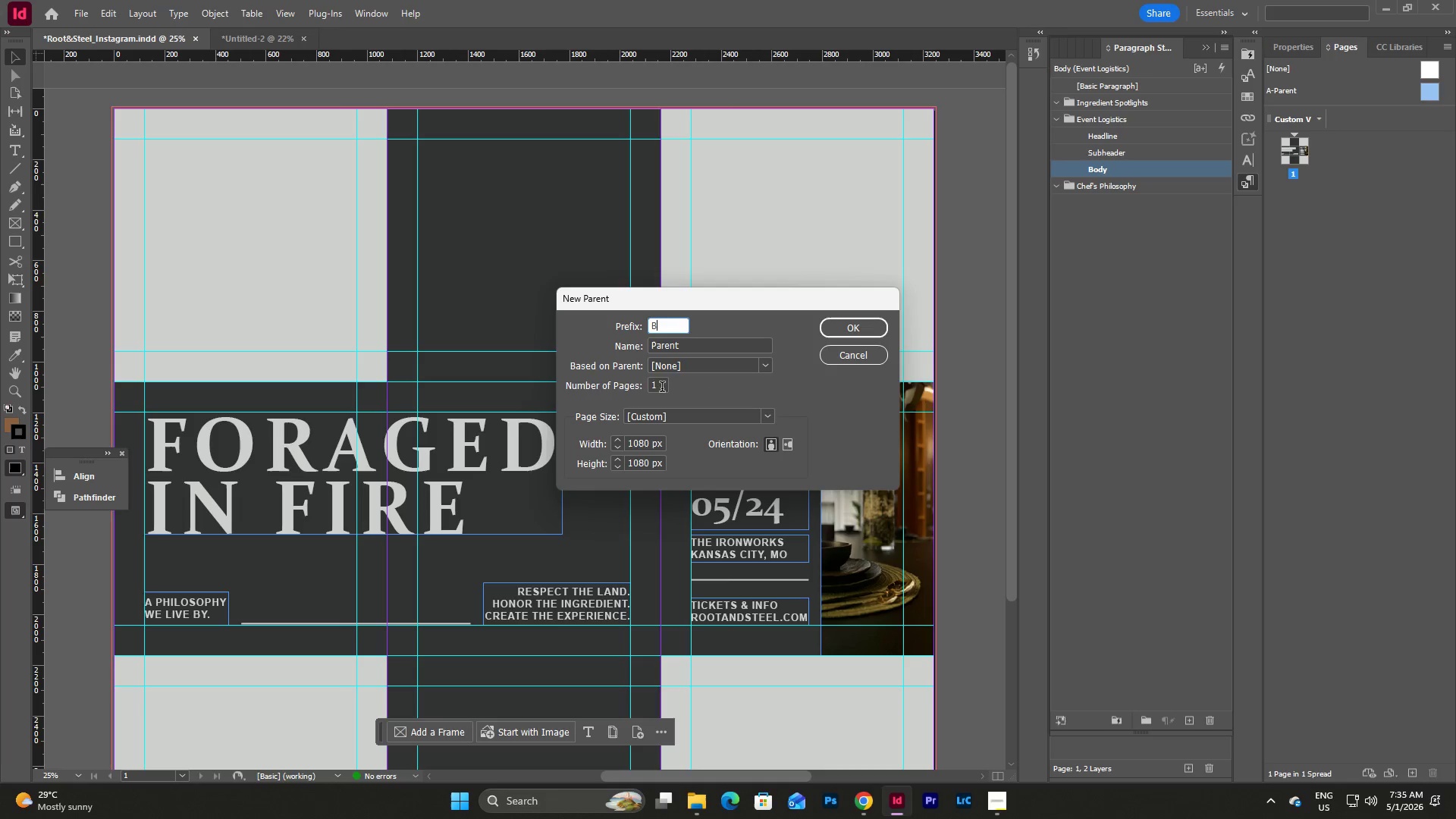 
double_click([666, 382])
 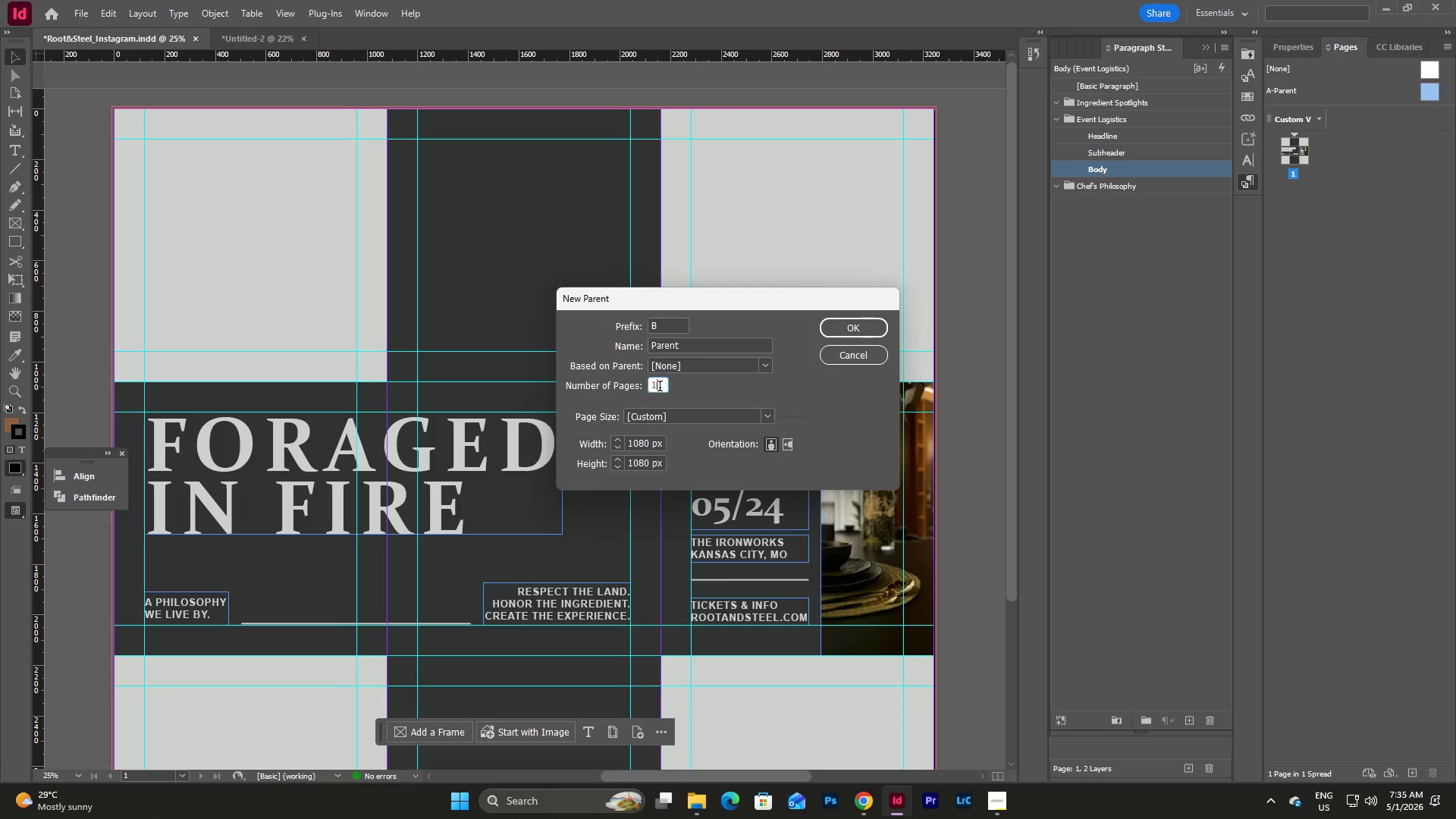 
left_click_drag(start_coordinate=[662, 388], to_coordinate=[639, 387])
 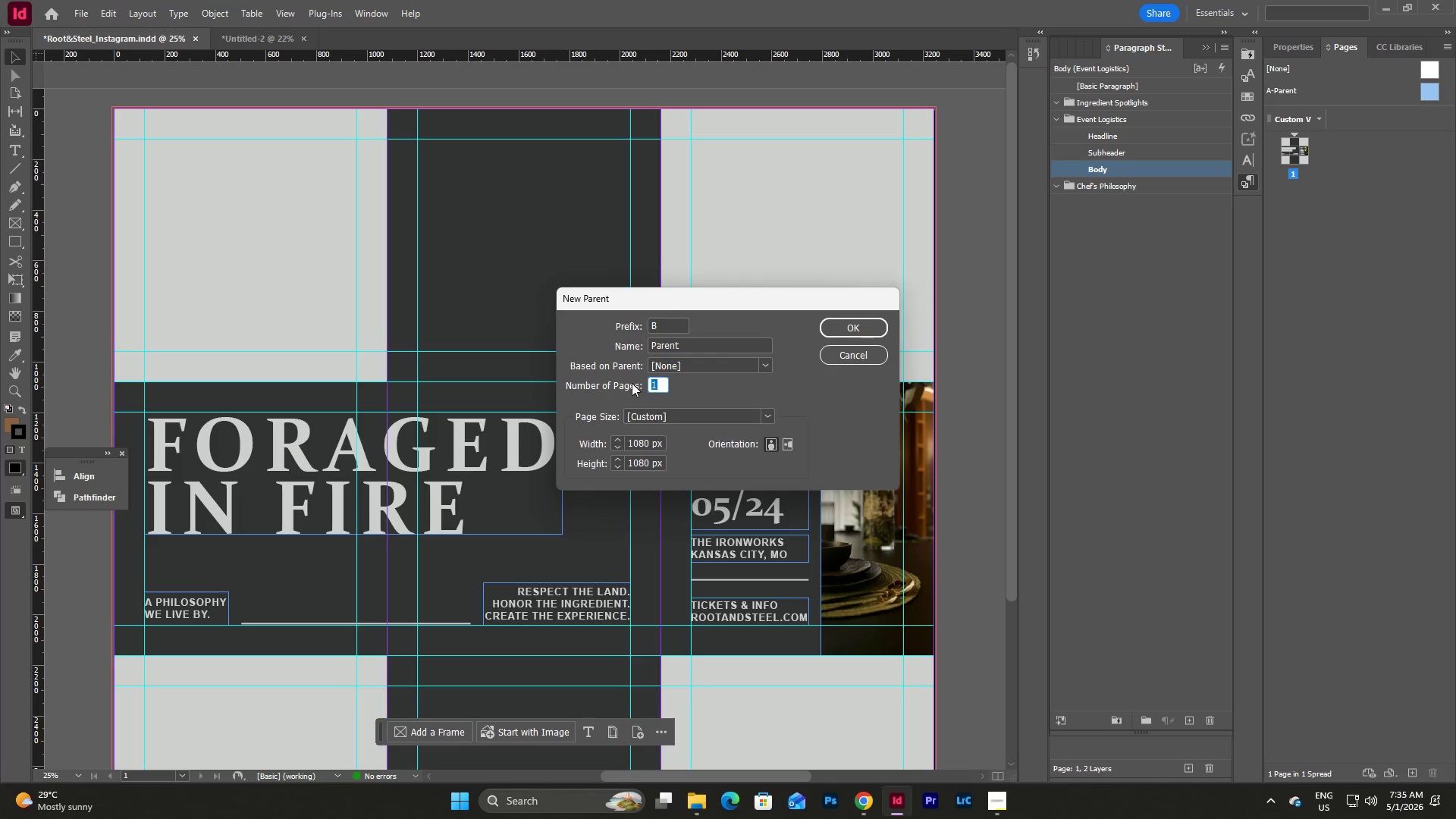 
key(Numpad9)
 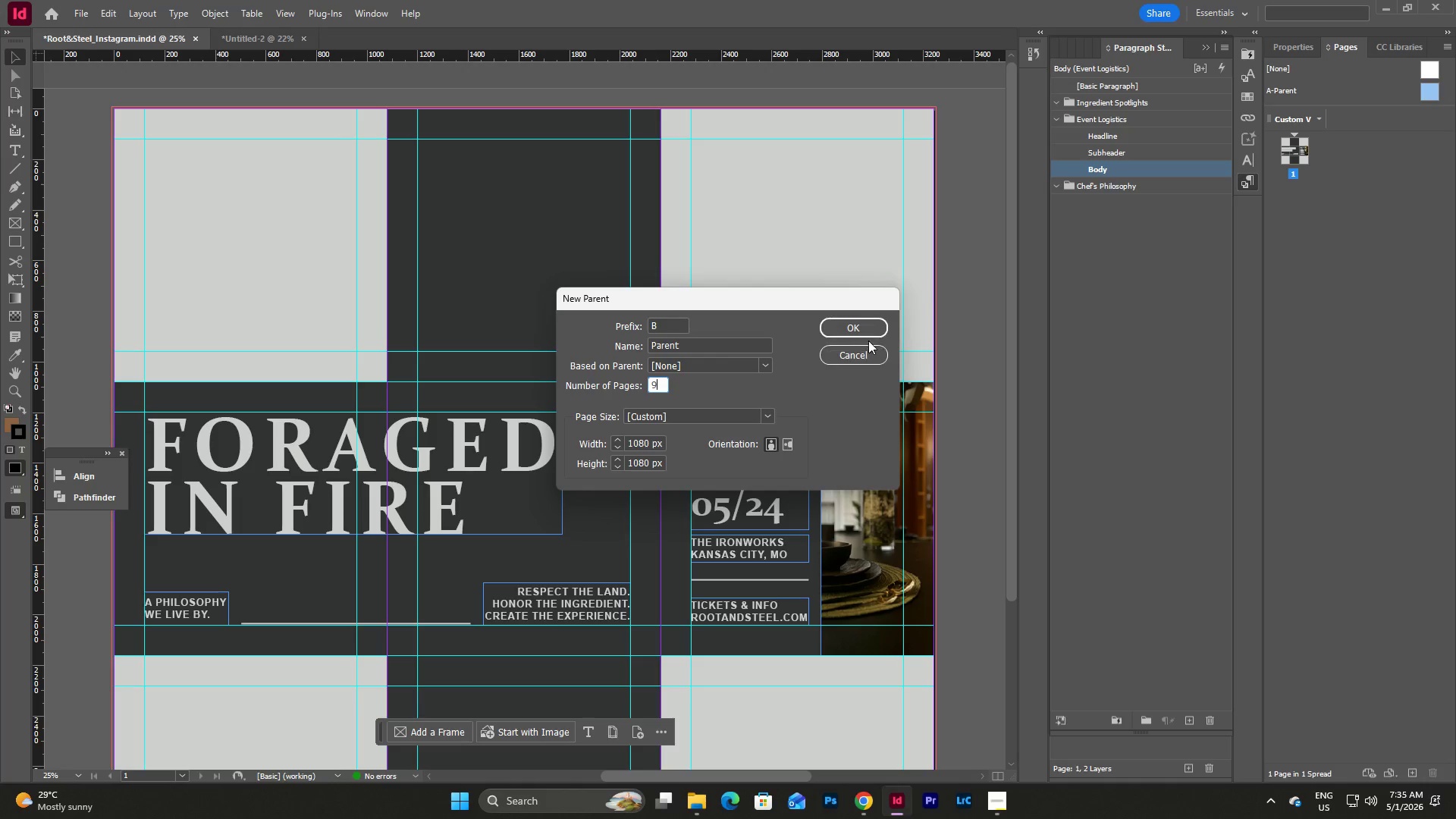 
left_click([869, 332])
 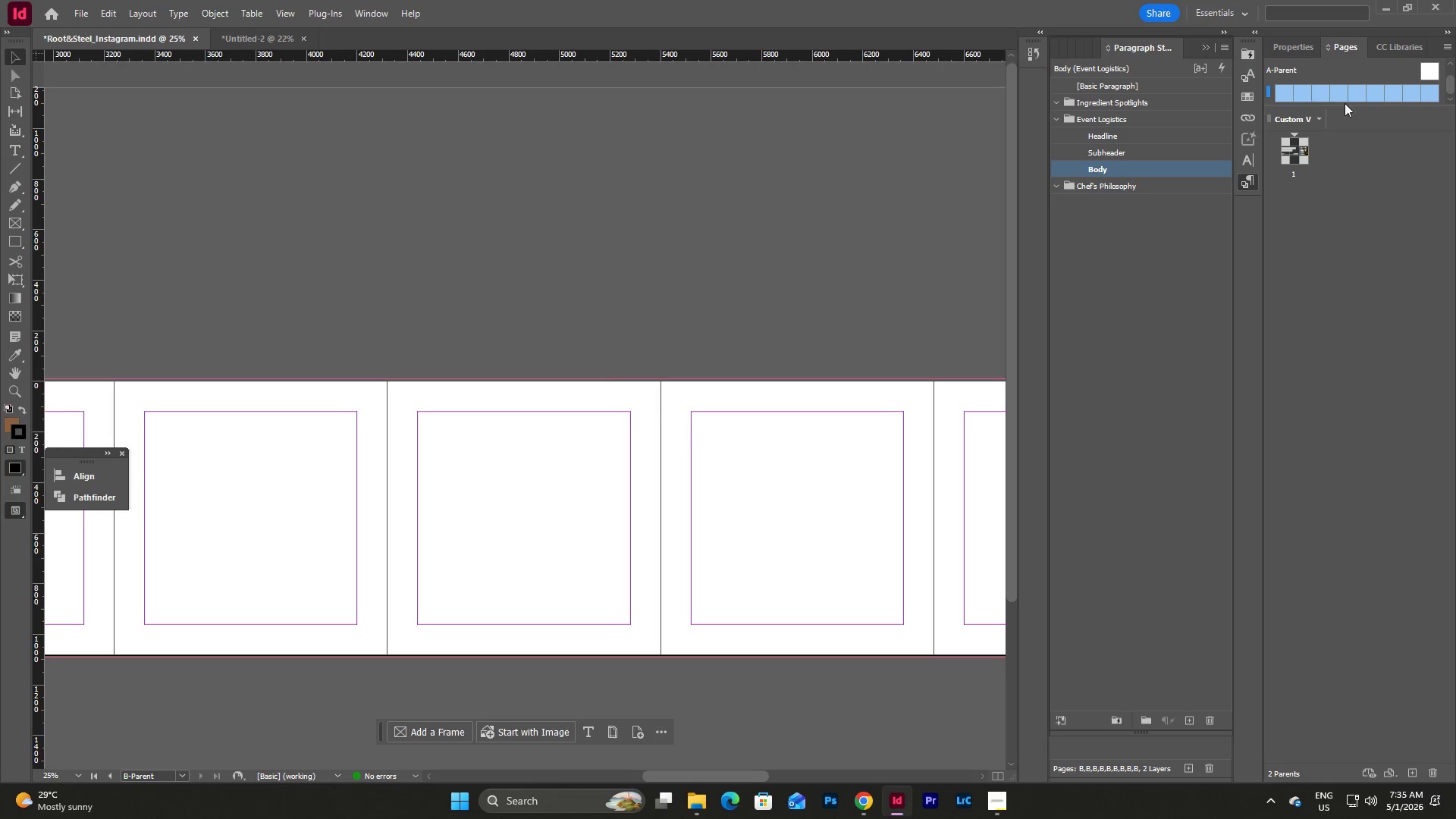 
right_click([1431, 93])
 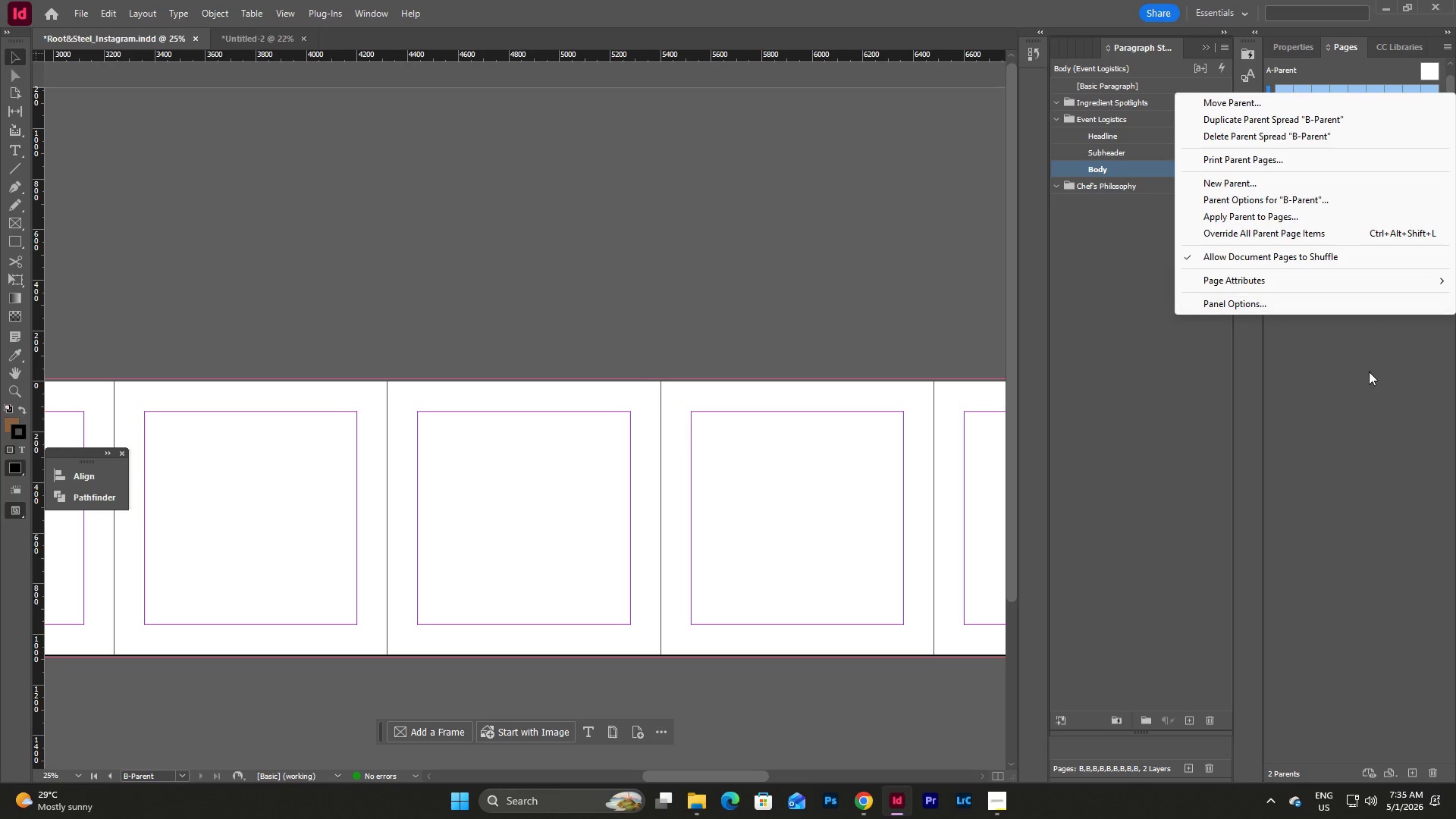 
left_click([1294, 44])
 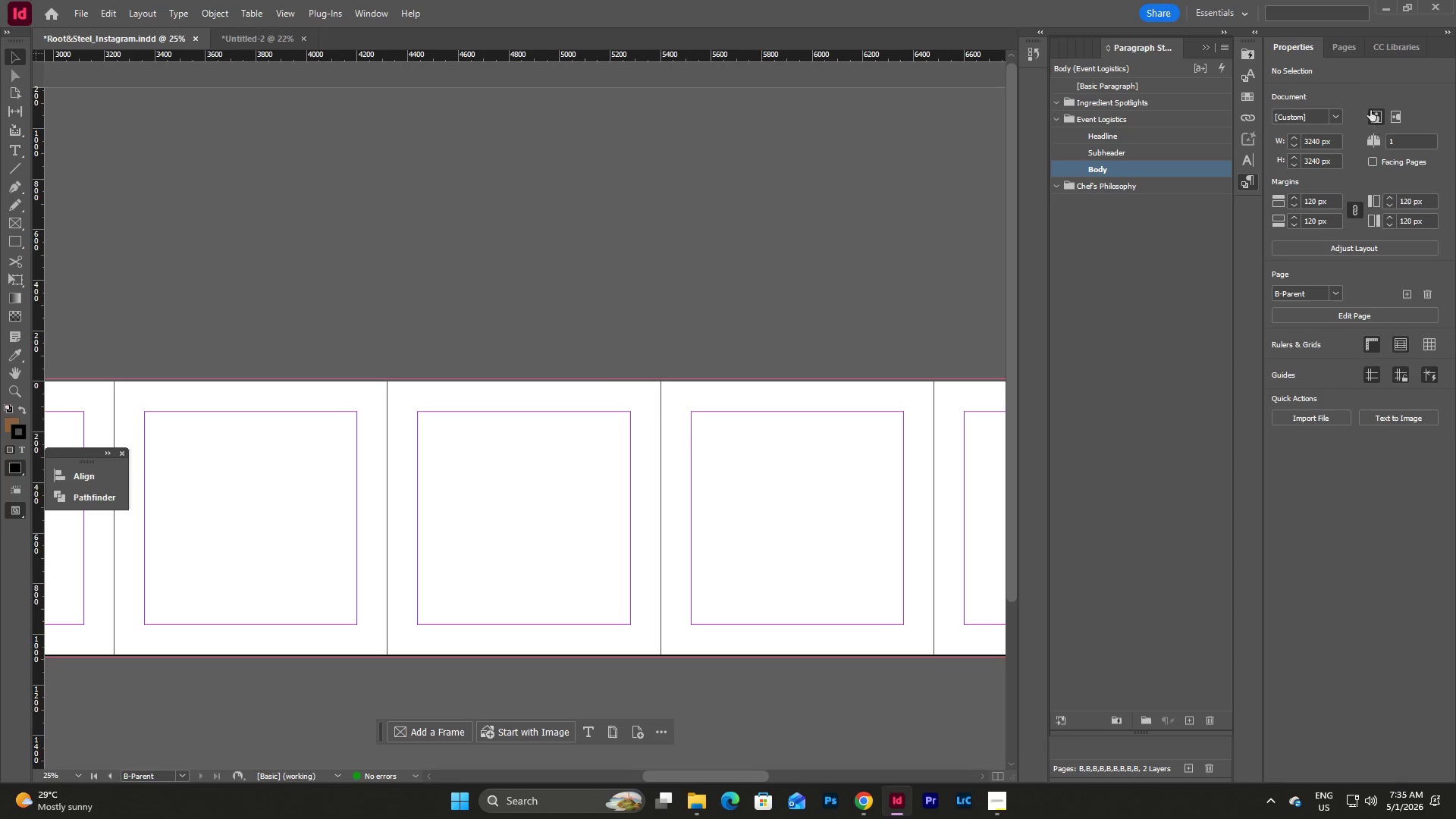 
left_click([1345, 49])
 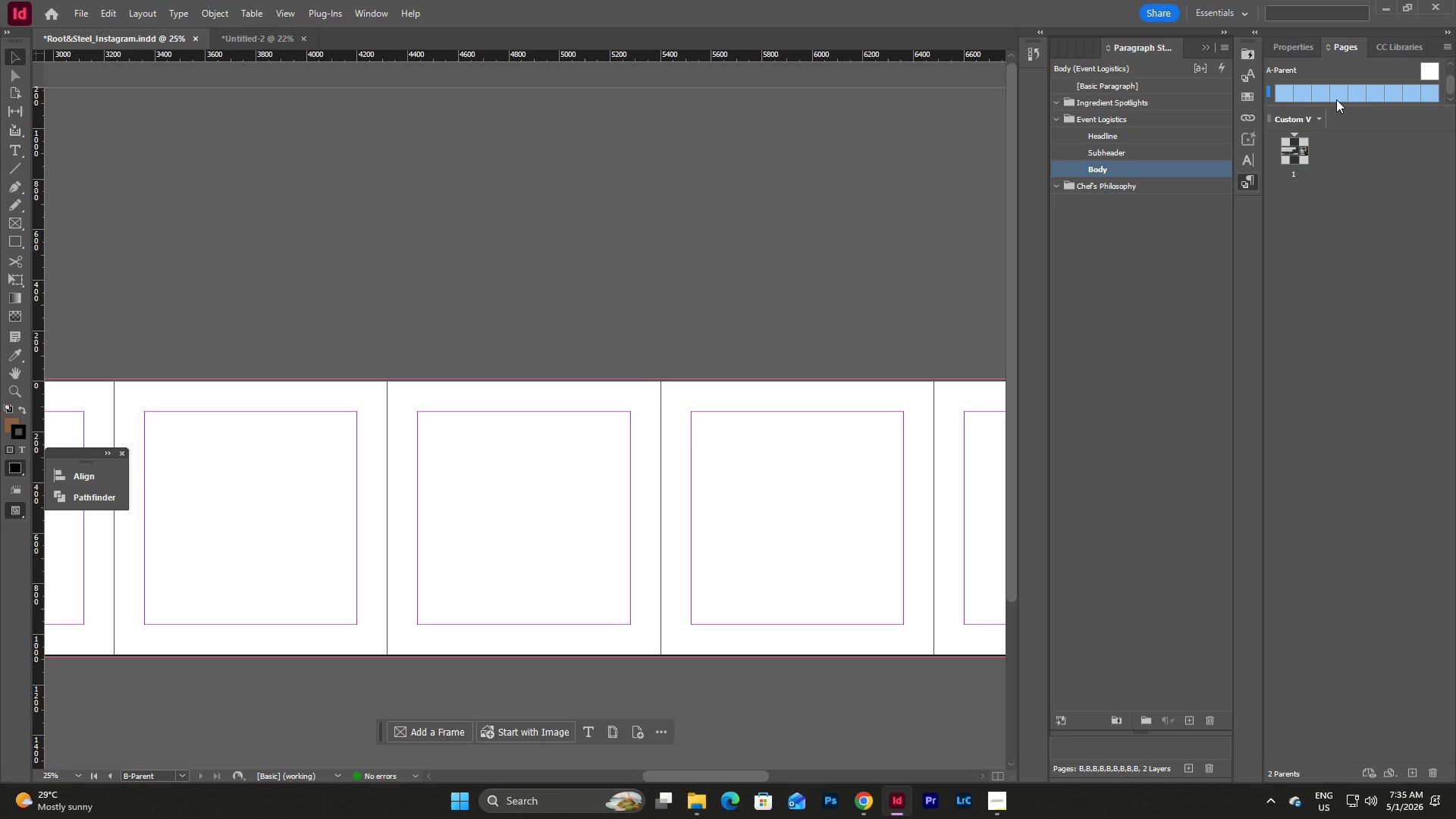 
left_click([1333, 93])
 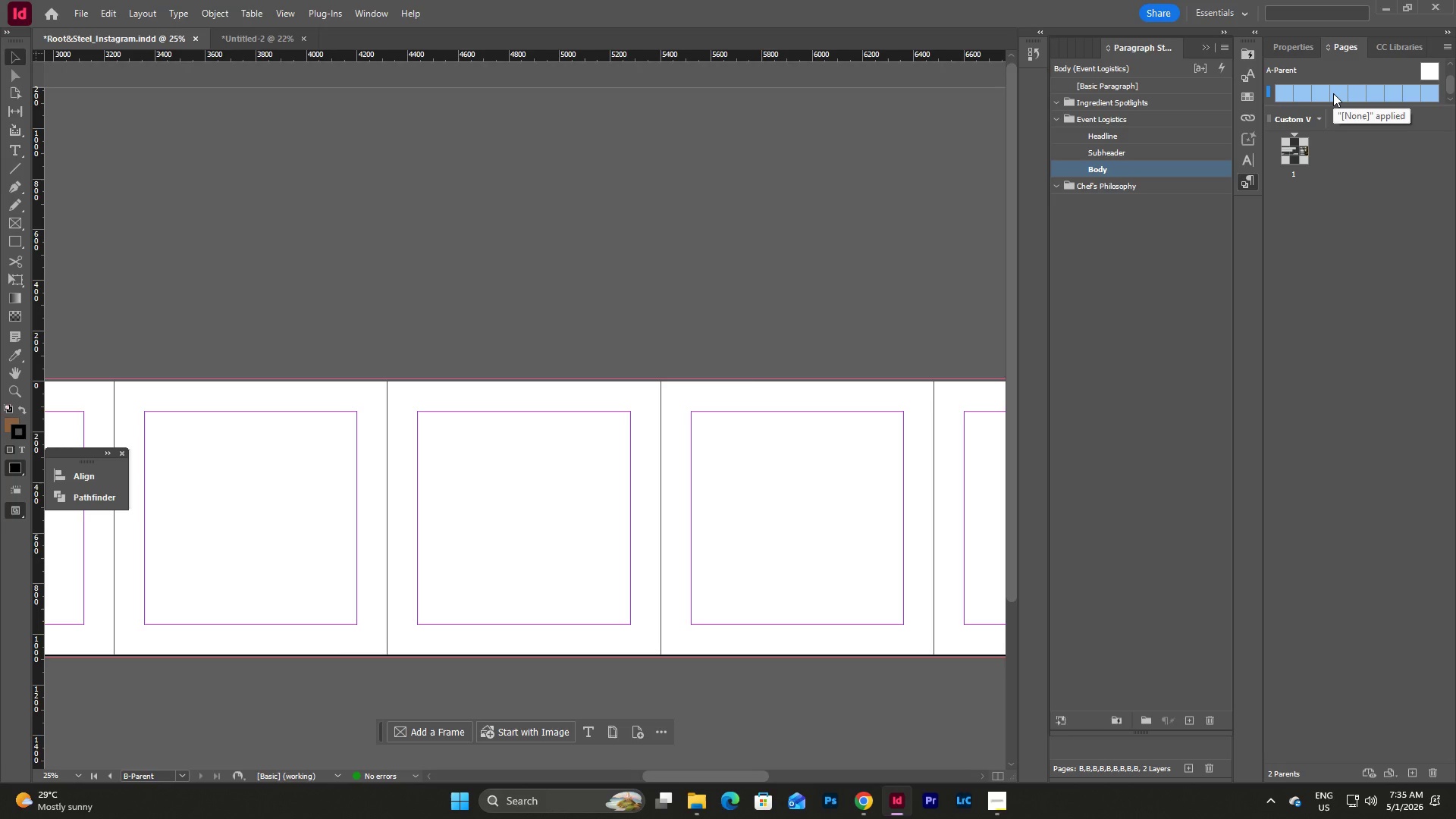 
key(Shift+P)
 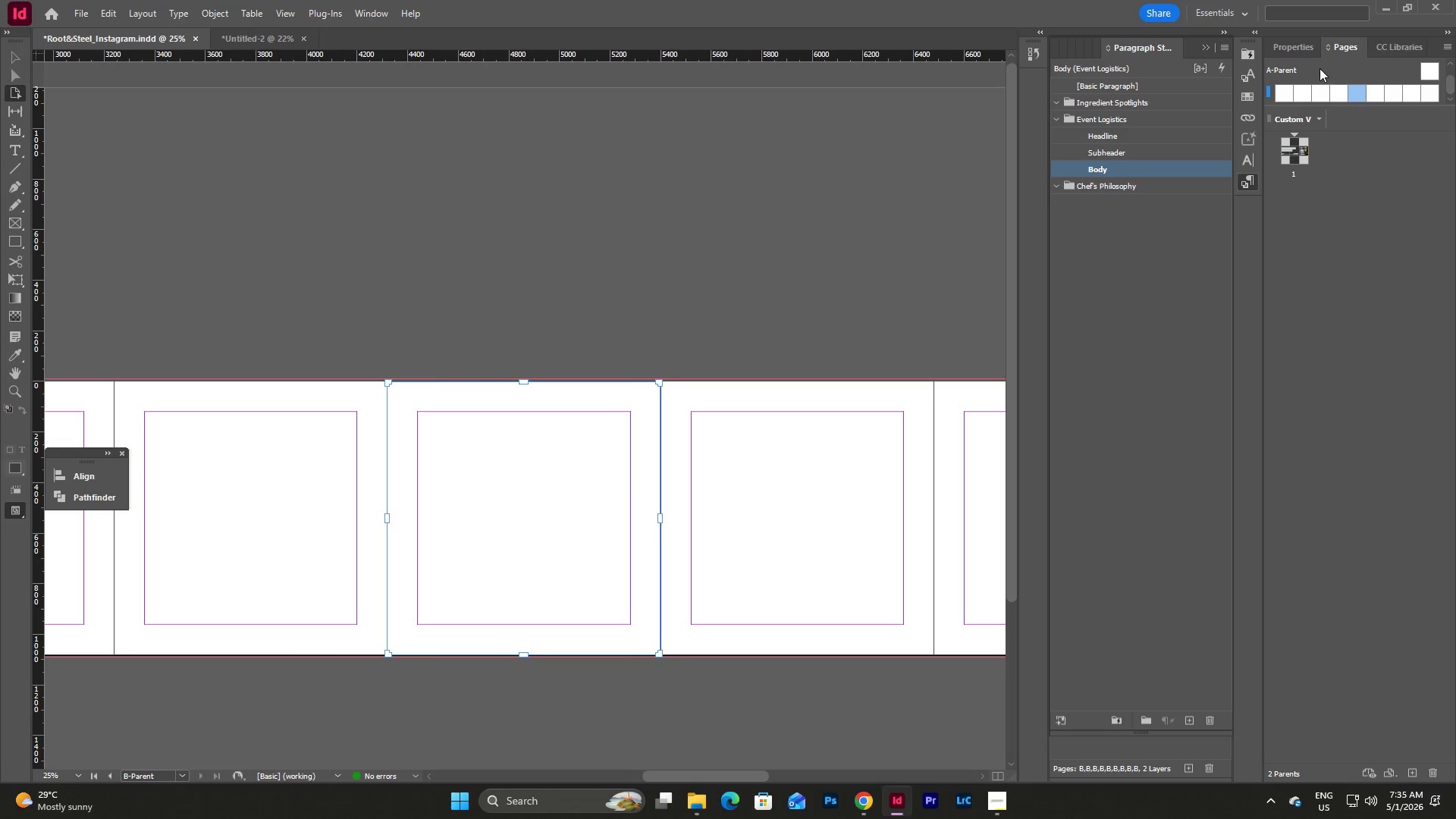 
left_click([1296, 45])
 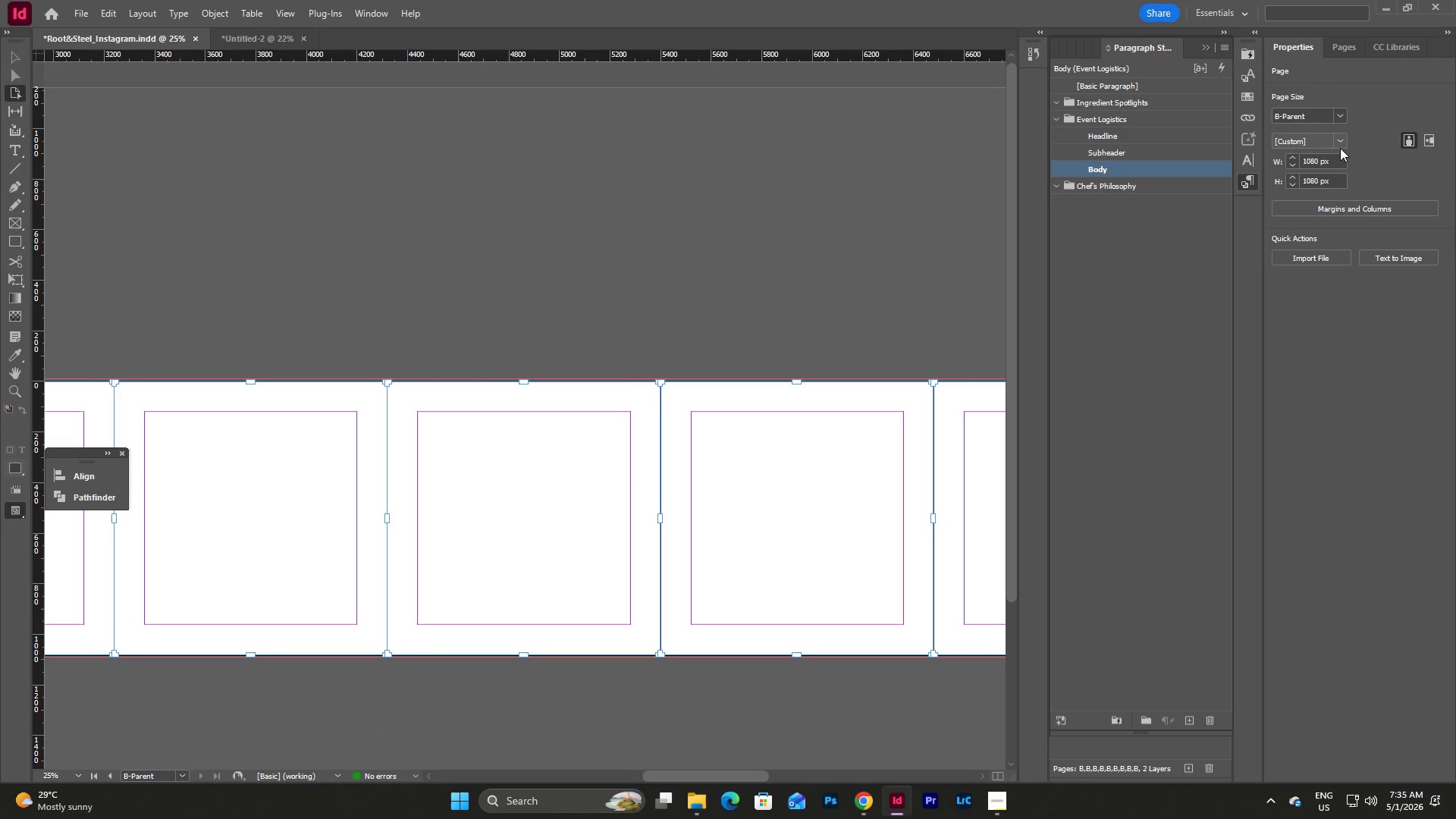 
double_click([1339, 44])
 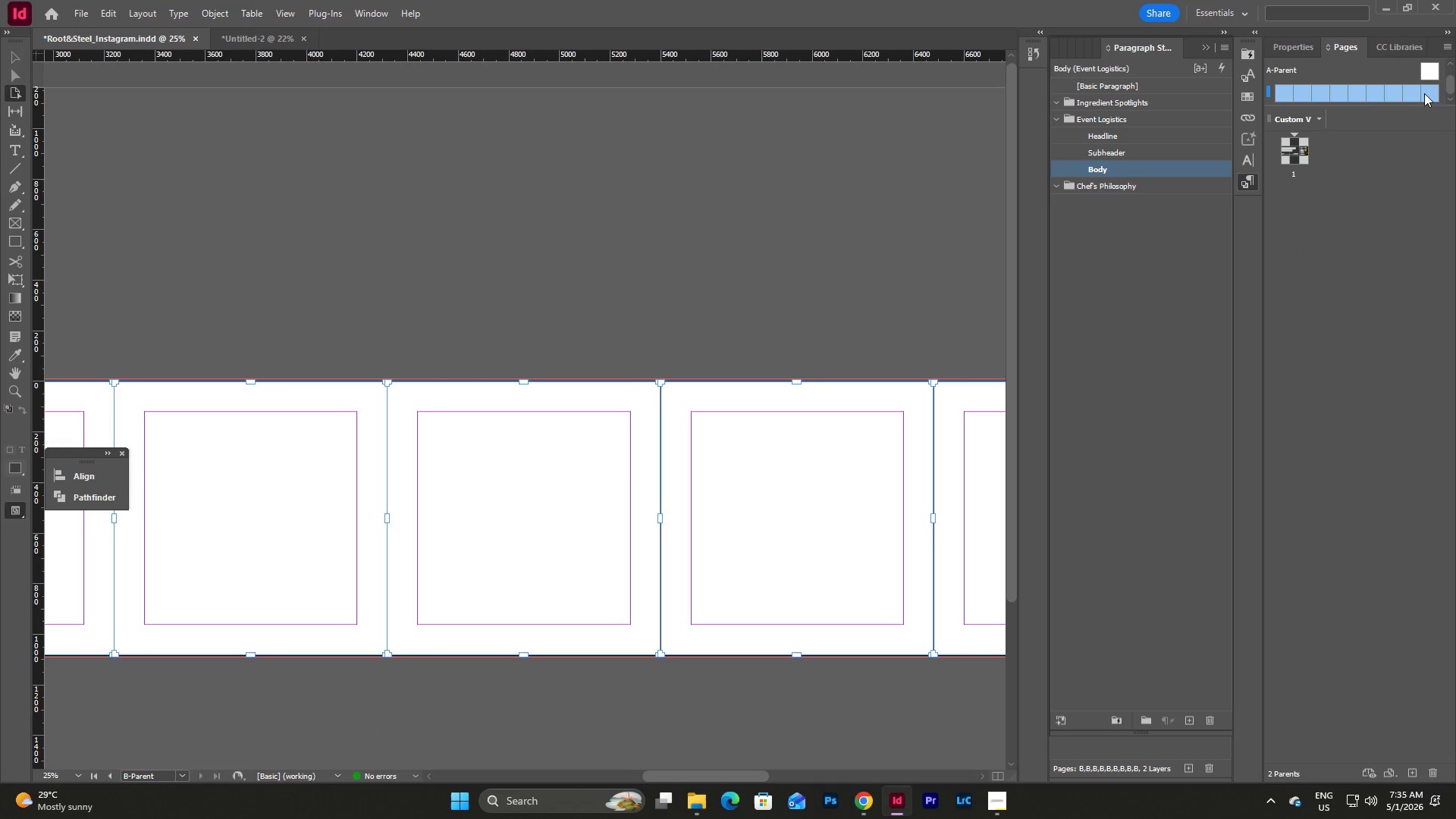 
right_click([1425, 92])
 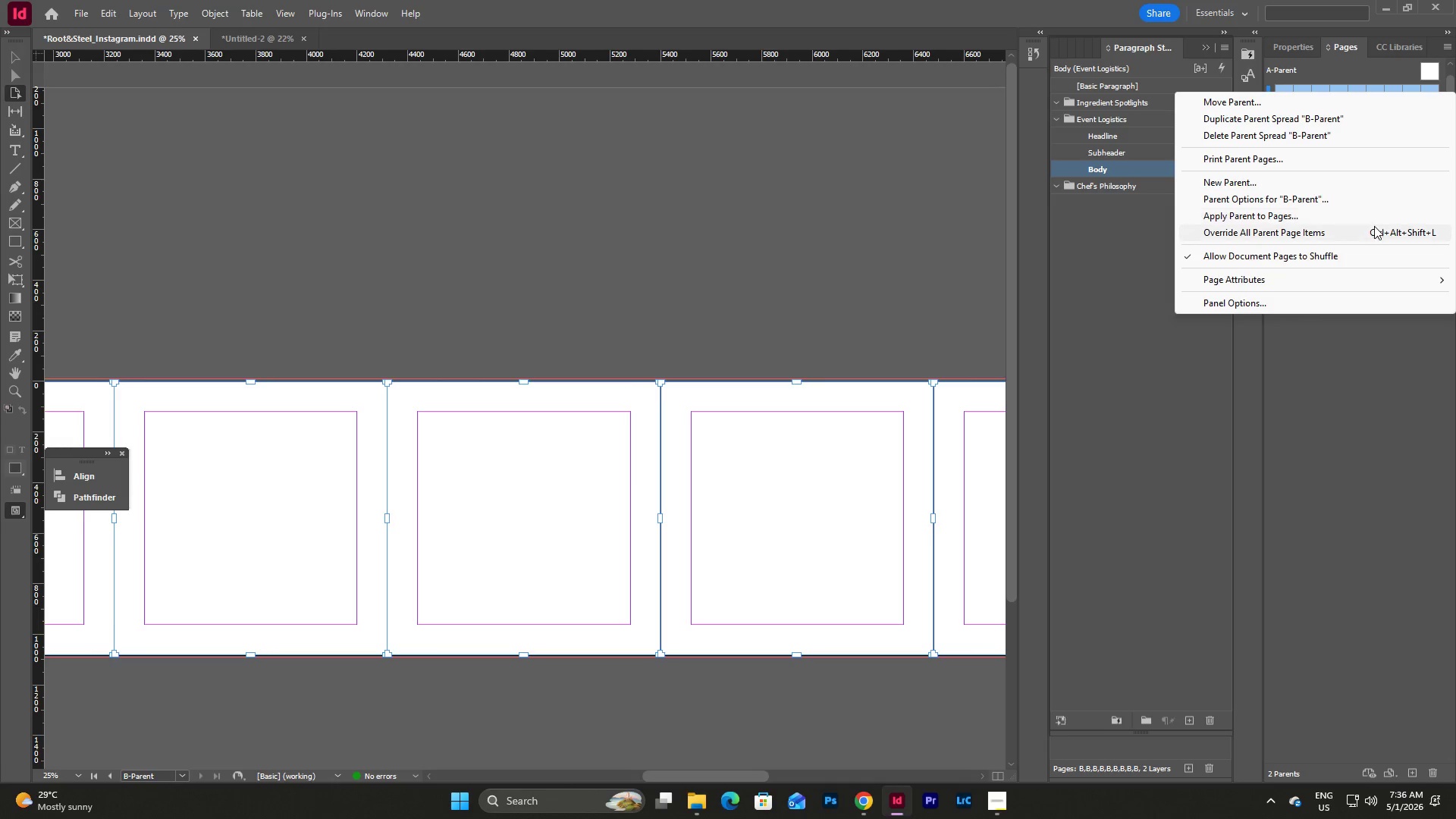 
left_click([1375, 201])
 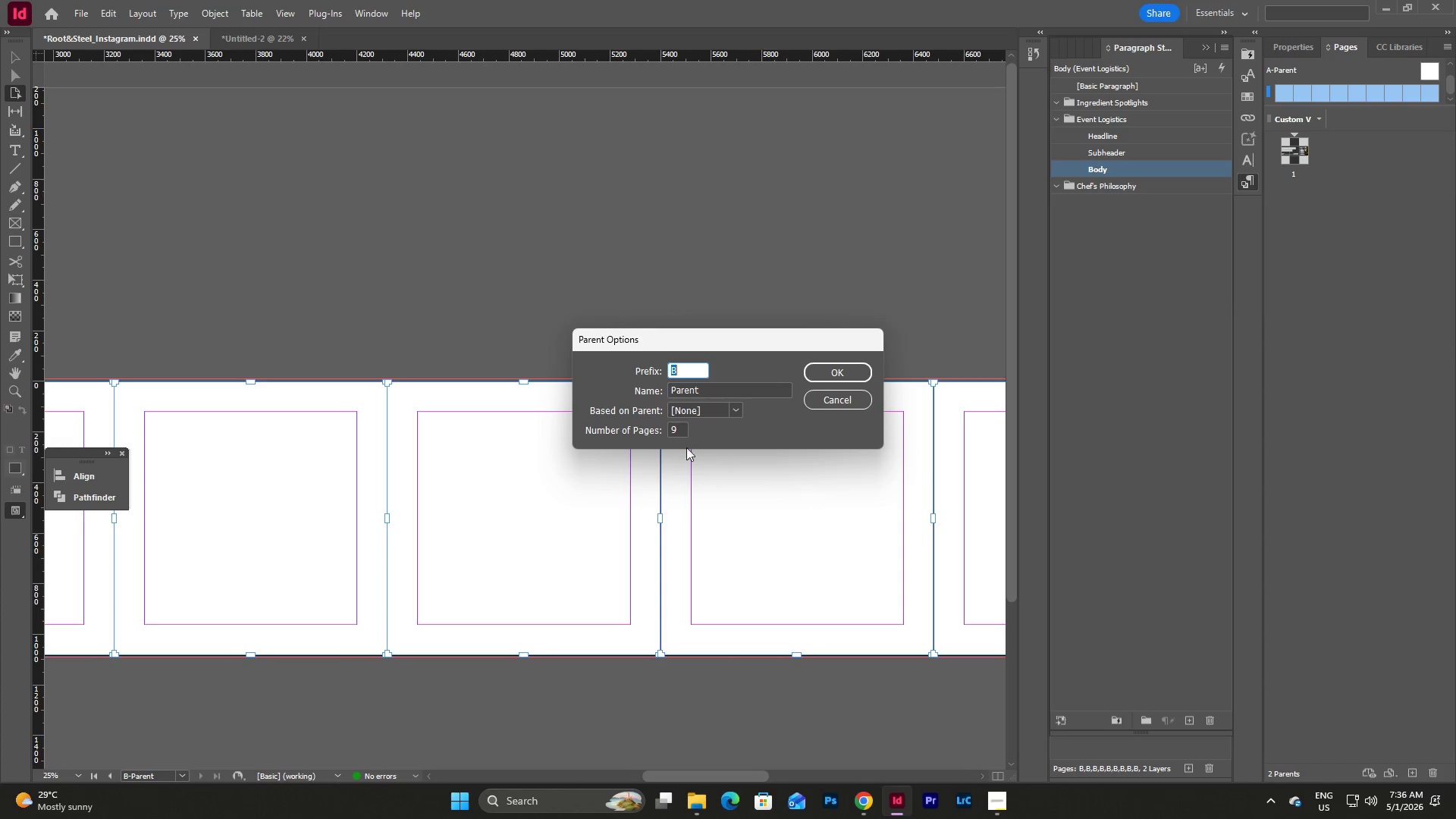 
left_click_drag(start_coordinate=[680, 431], to_coordinate=[644, 430])
 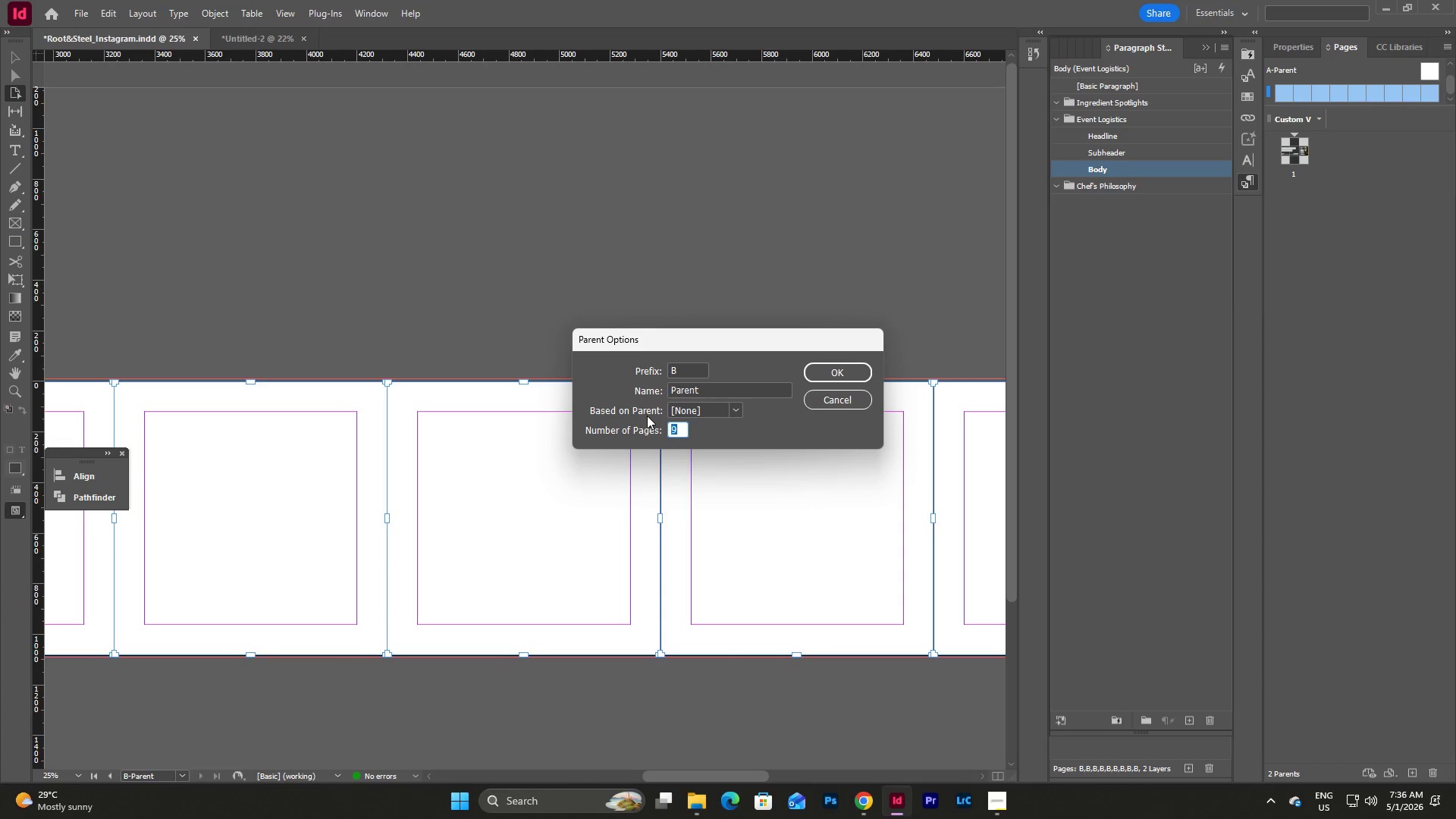 
key(Numpad1)
 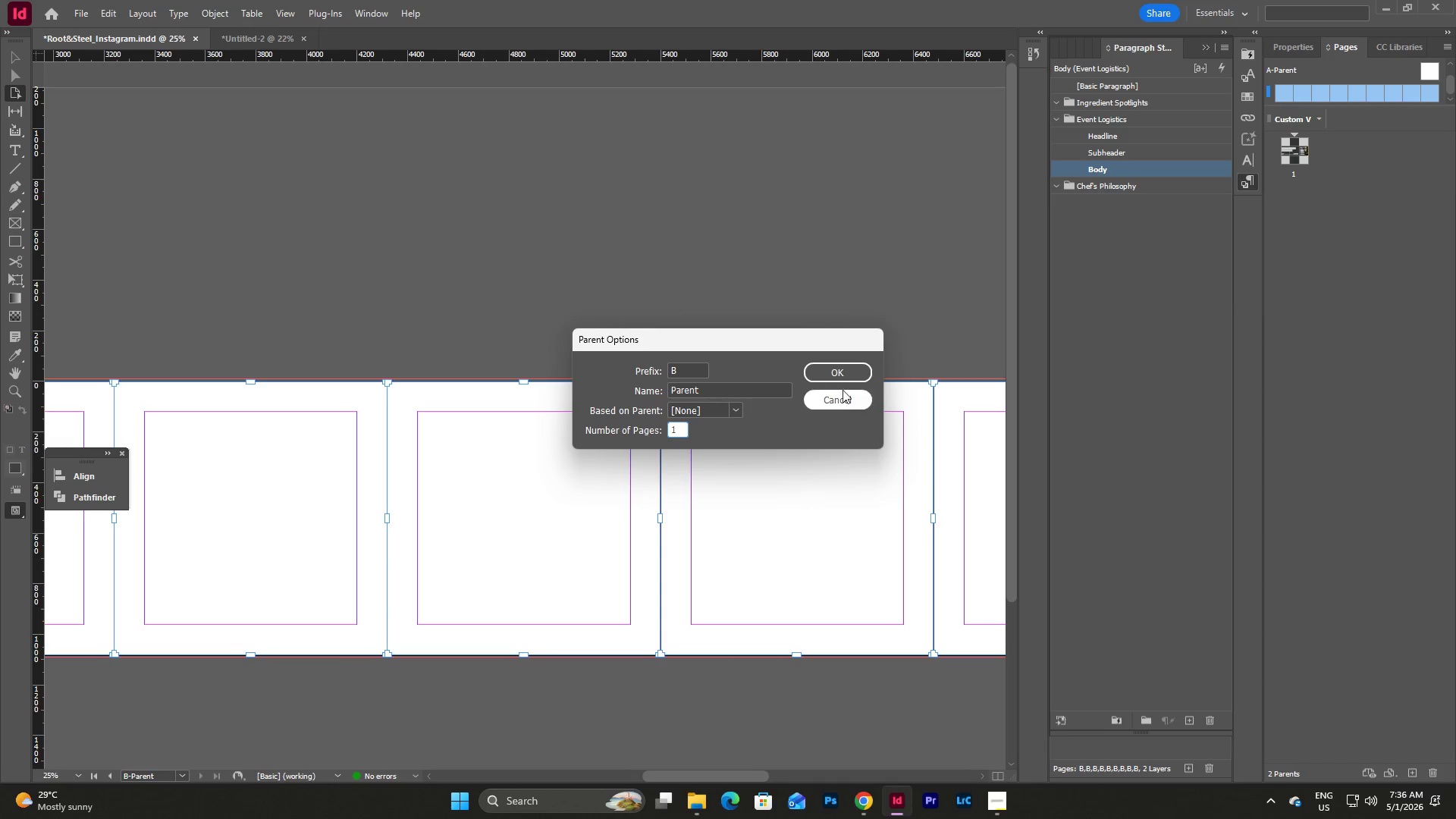 
left_click([846, 380])
 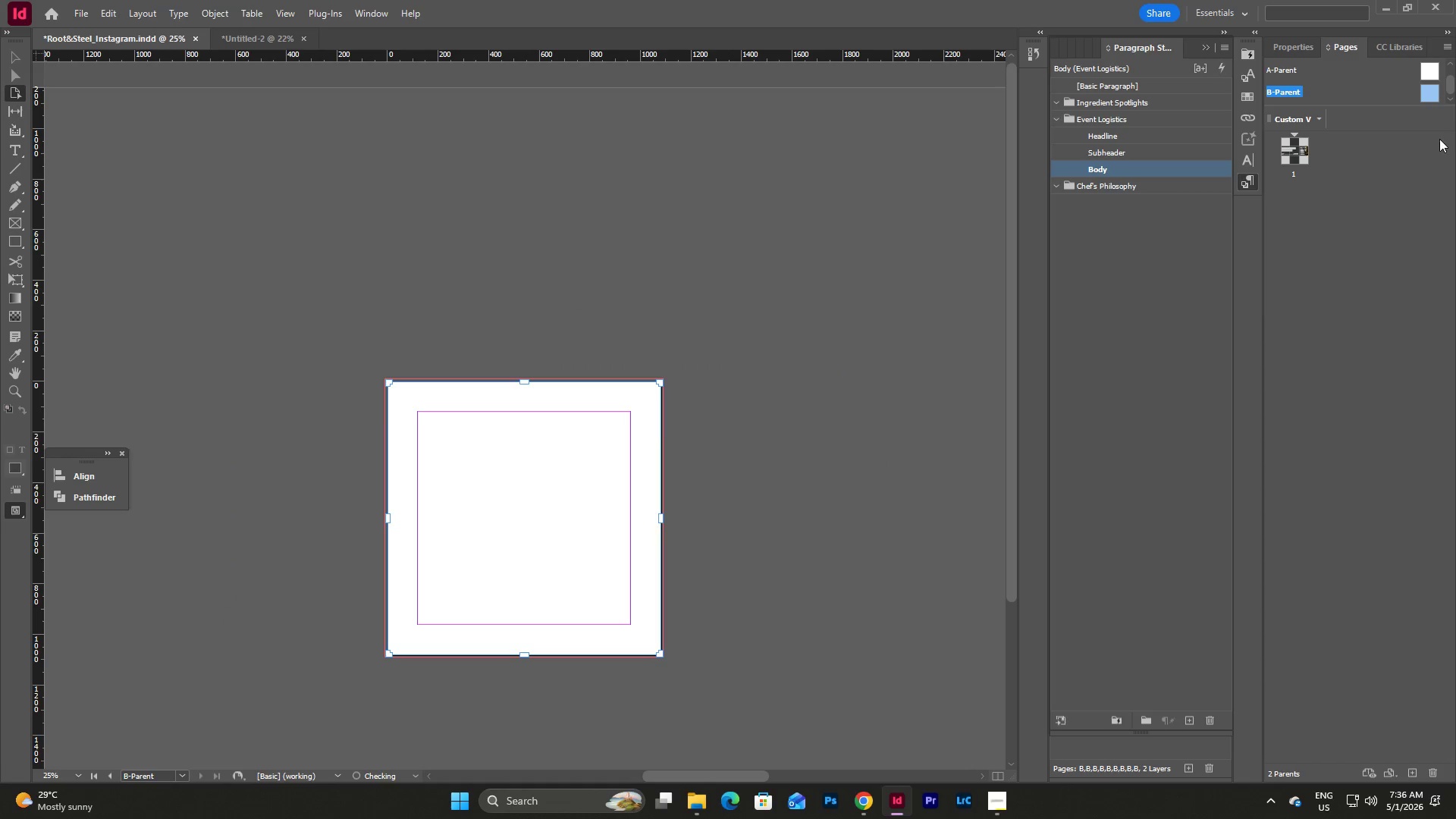 
left_click([1384, 189])
 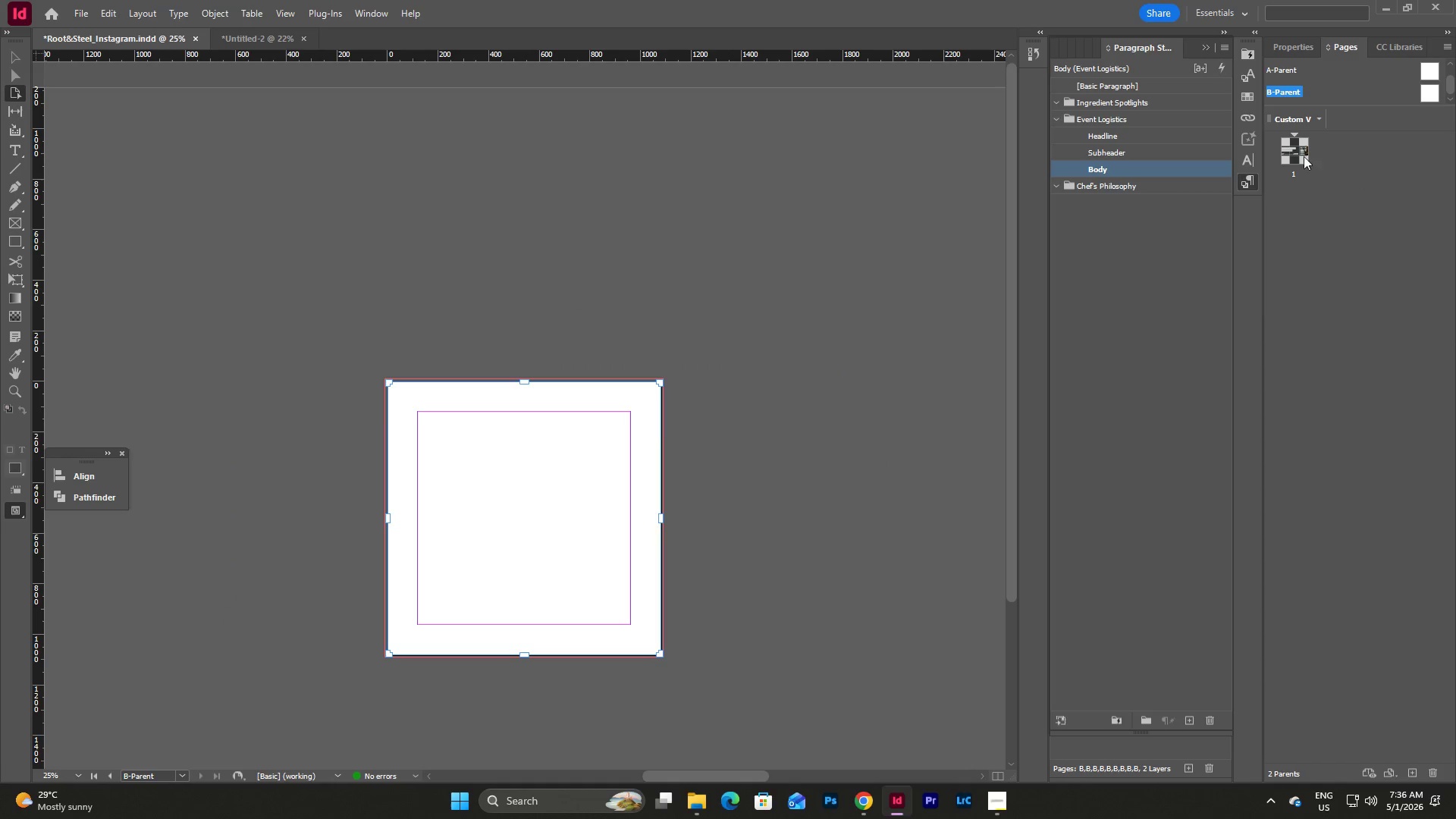 
left_click([1303, 155])
 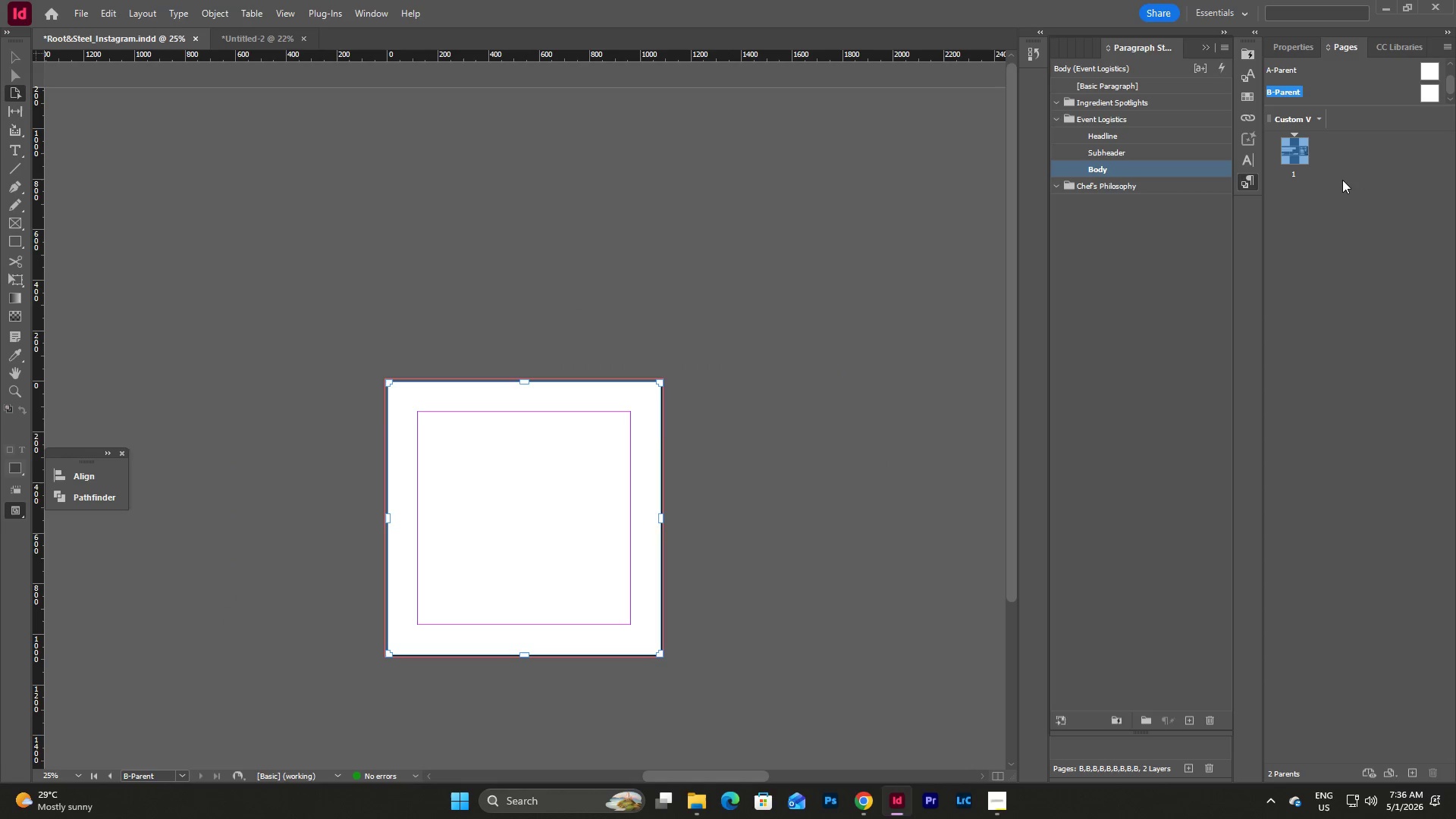 
left_click([1346, 183])
 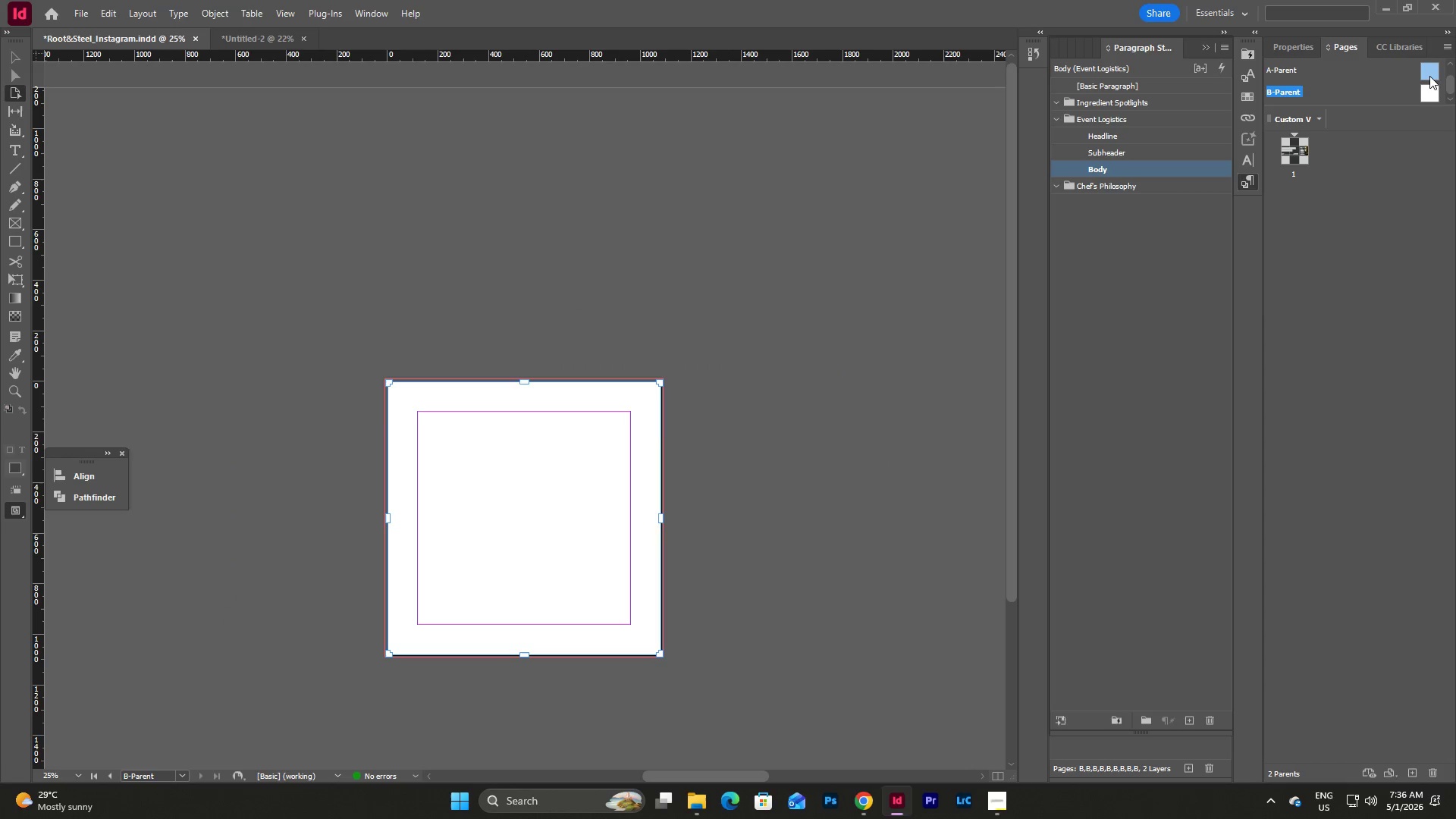 
double_click([1357, 185])
 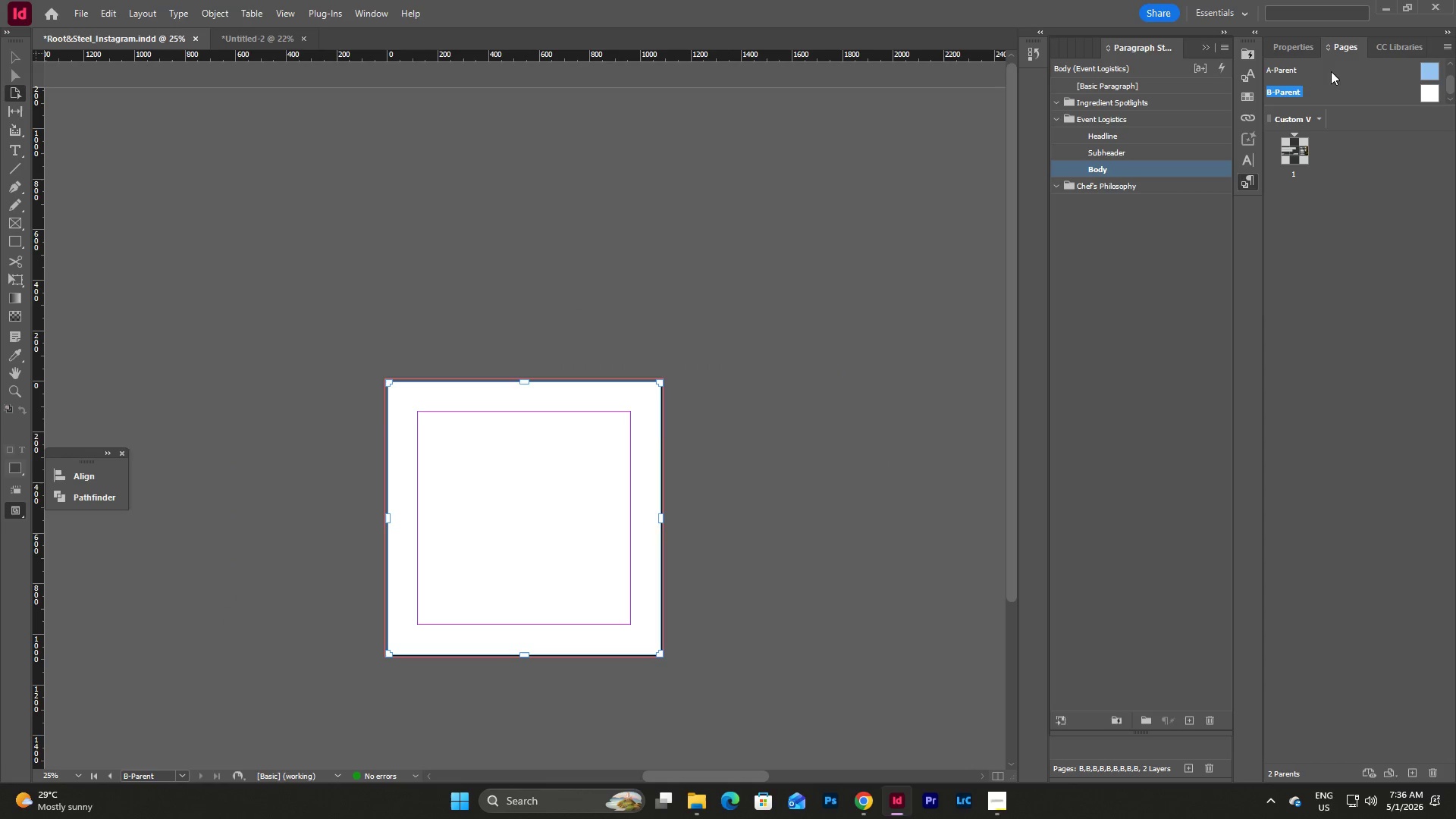 
triple_click([1290, 71])
 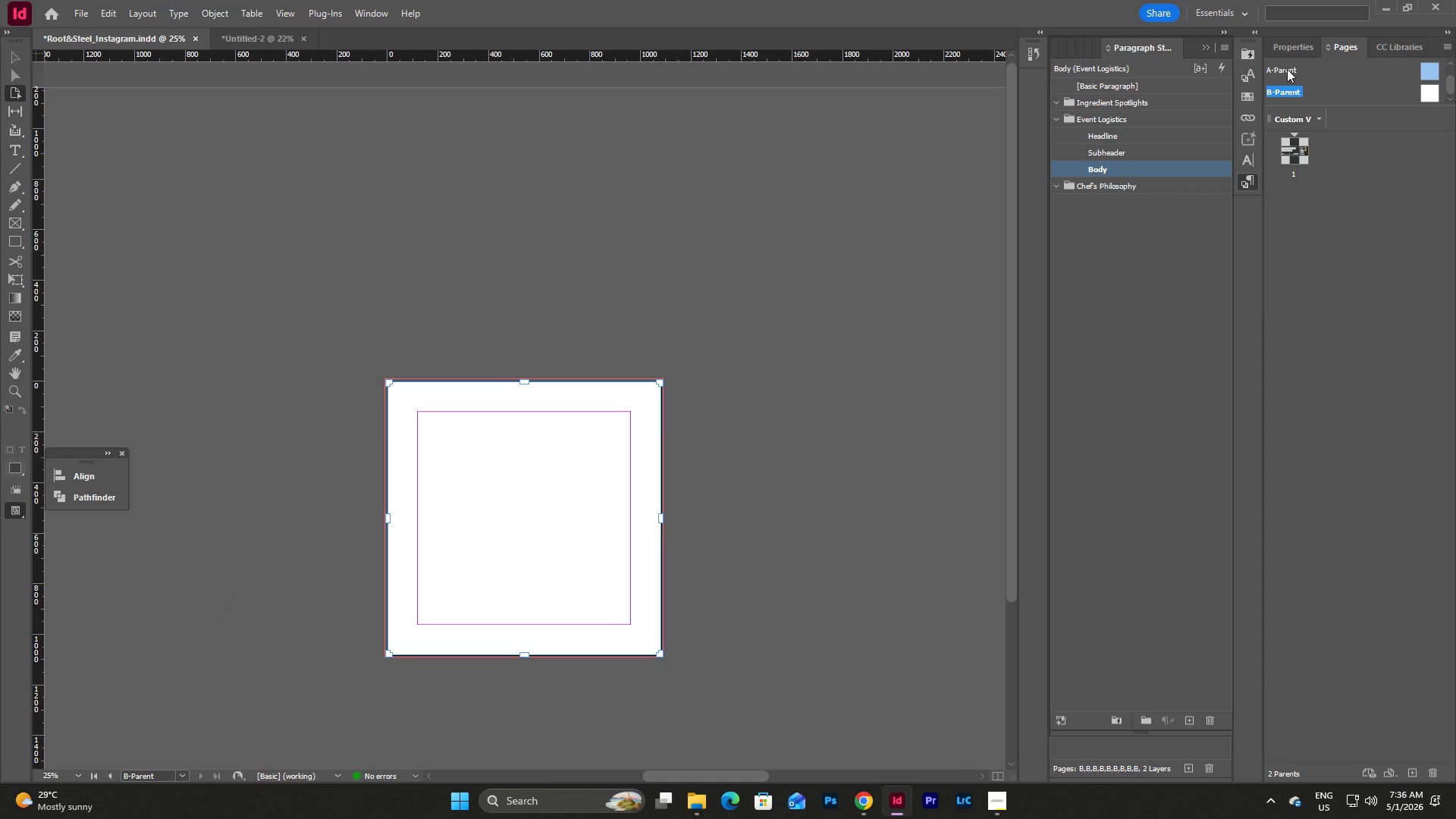 
triple_click([1287, 69])
 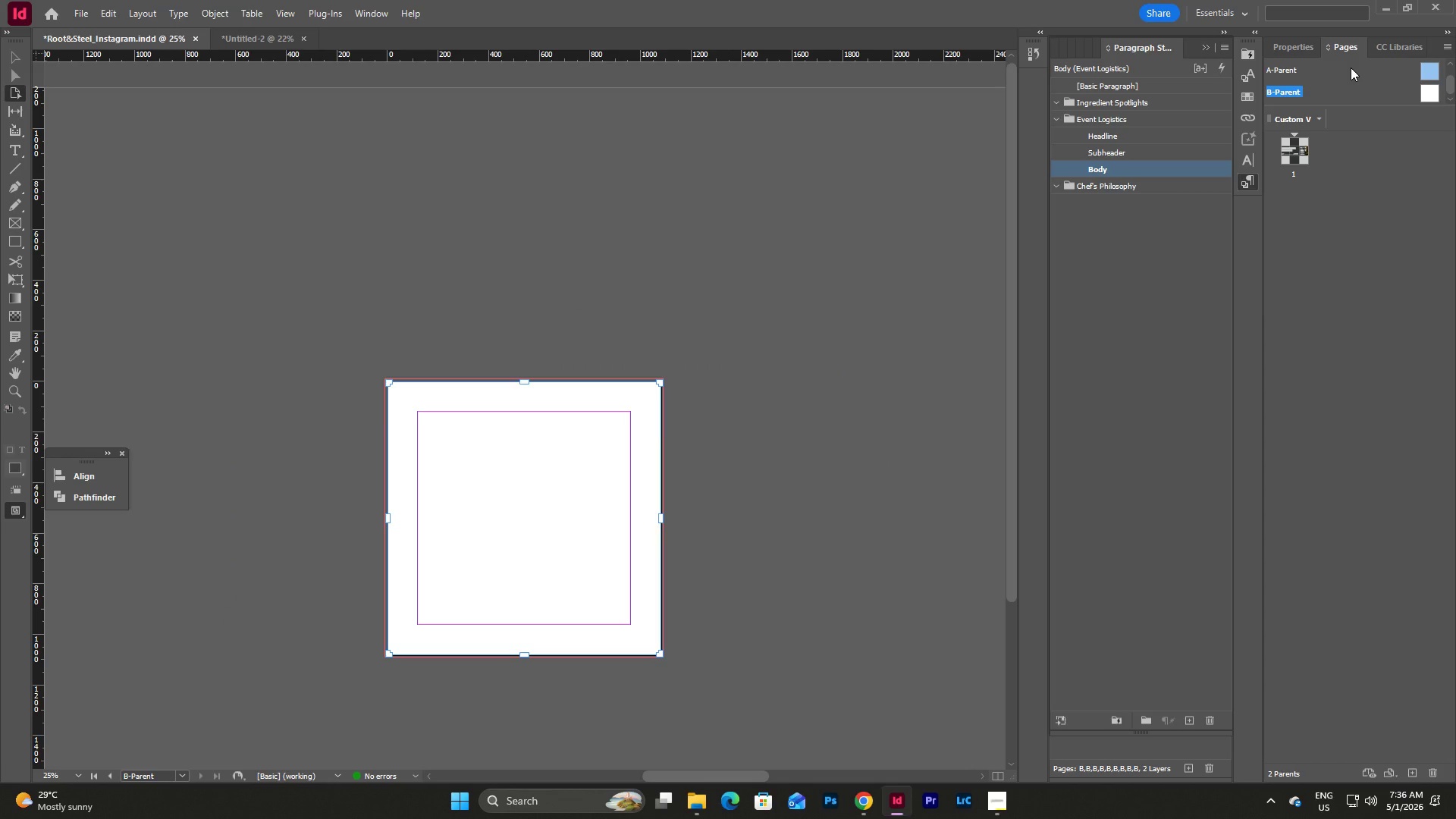 
triple_click([1351, 67])
 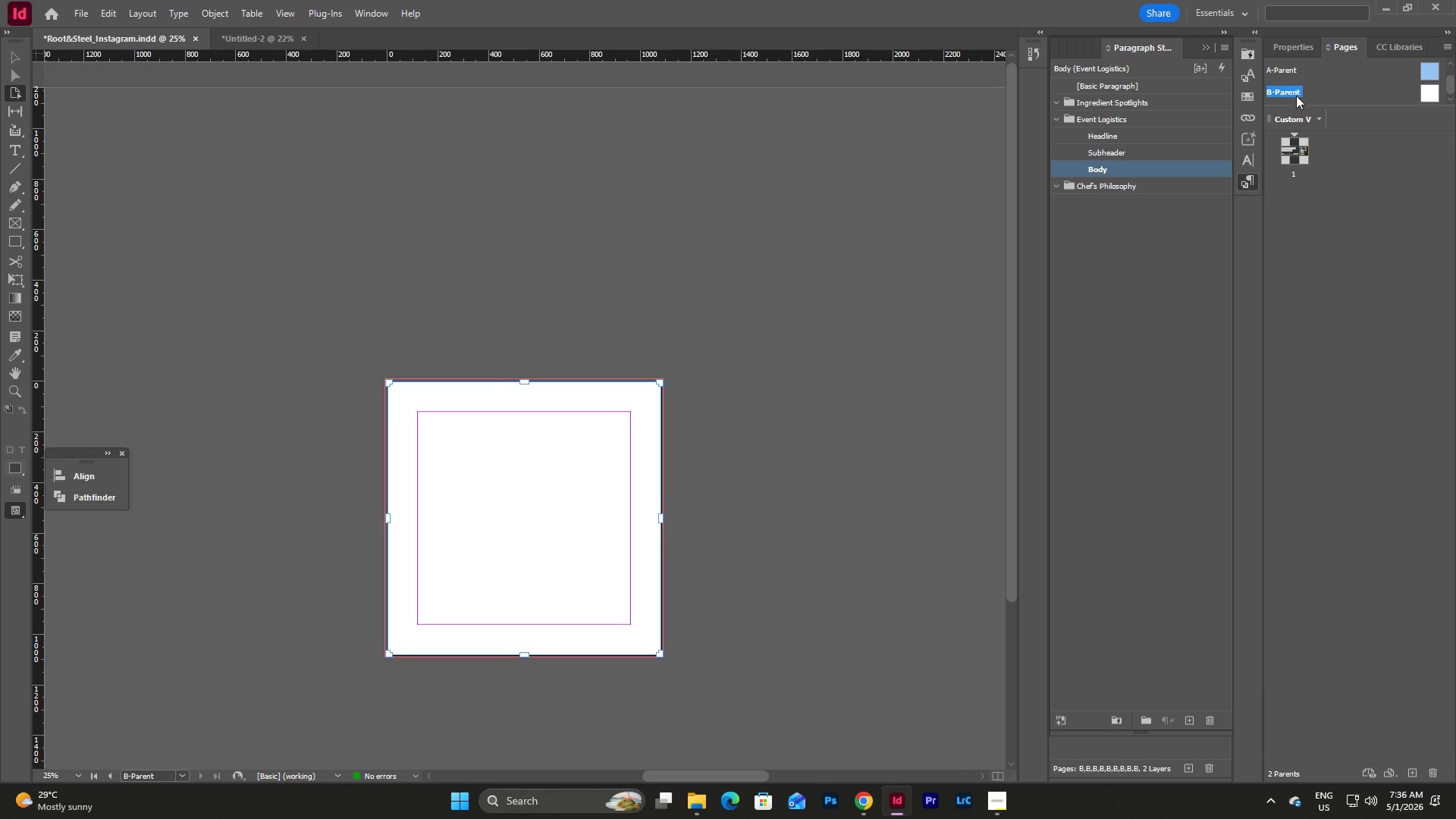 
triple_click([1296, 96])
 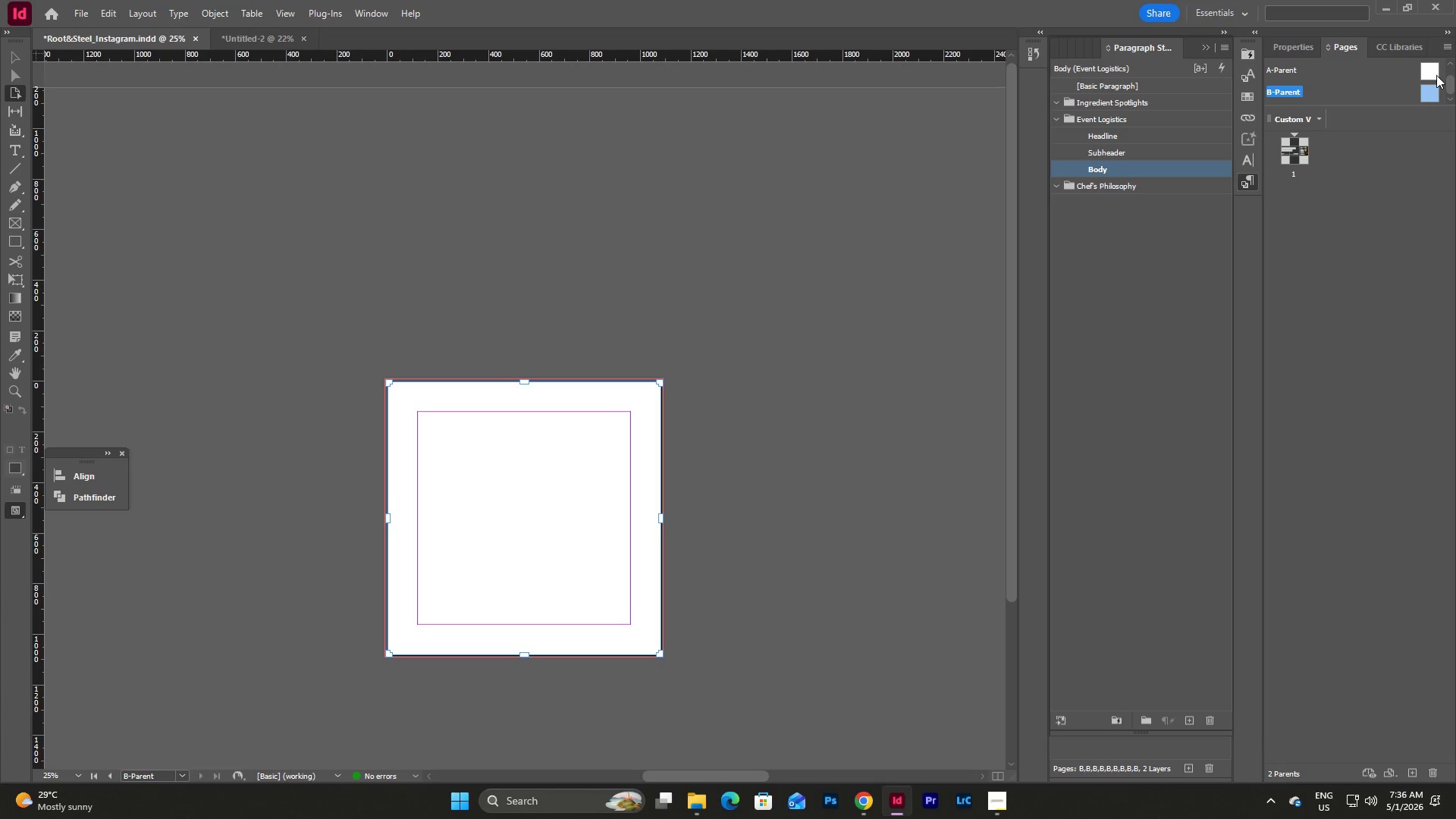 
double_click([1436, 75])
 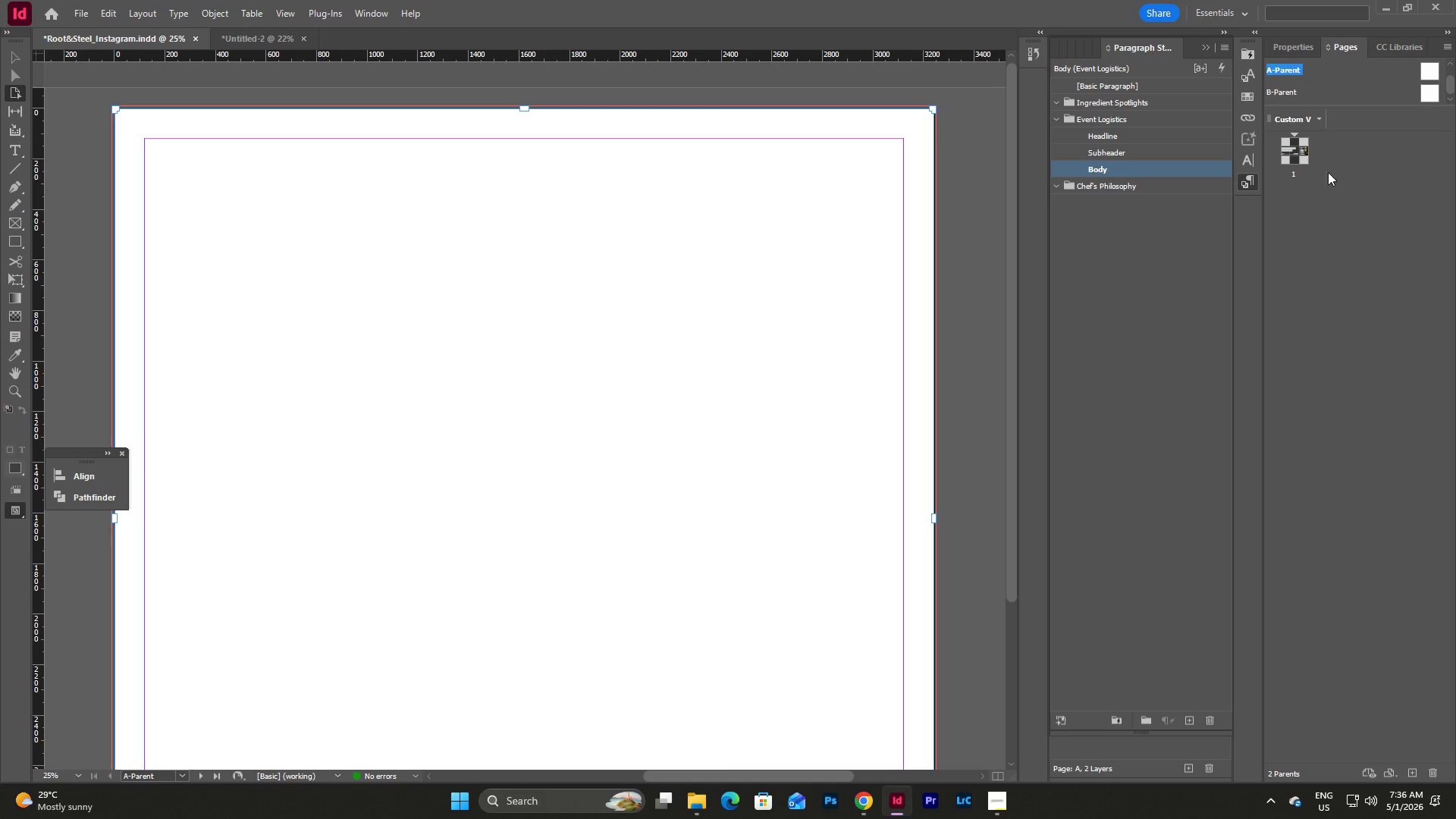 
double_click([1291, 149])
 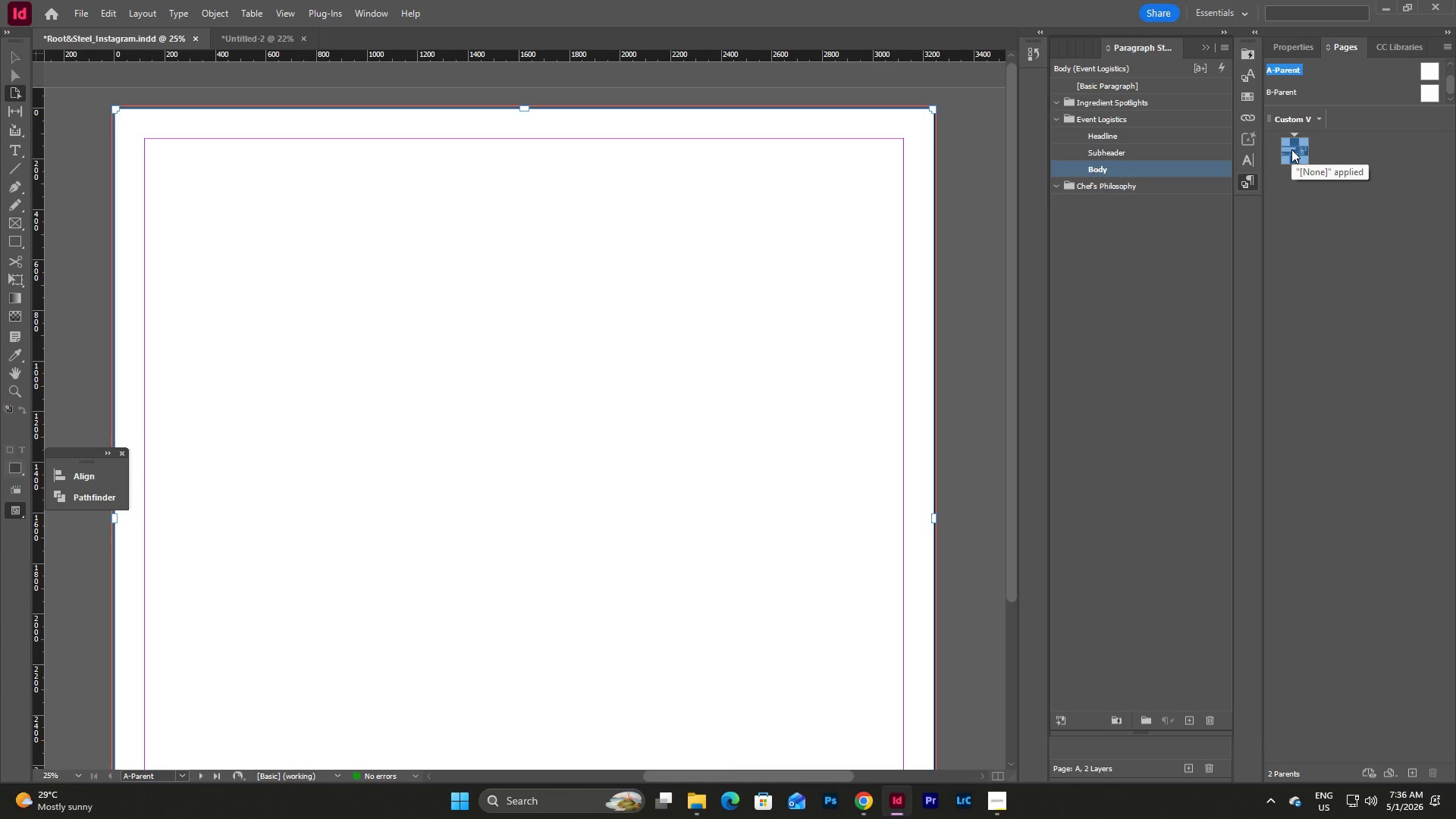 
double_click([1291, 149])
 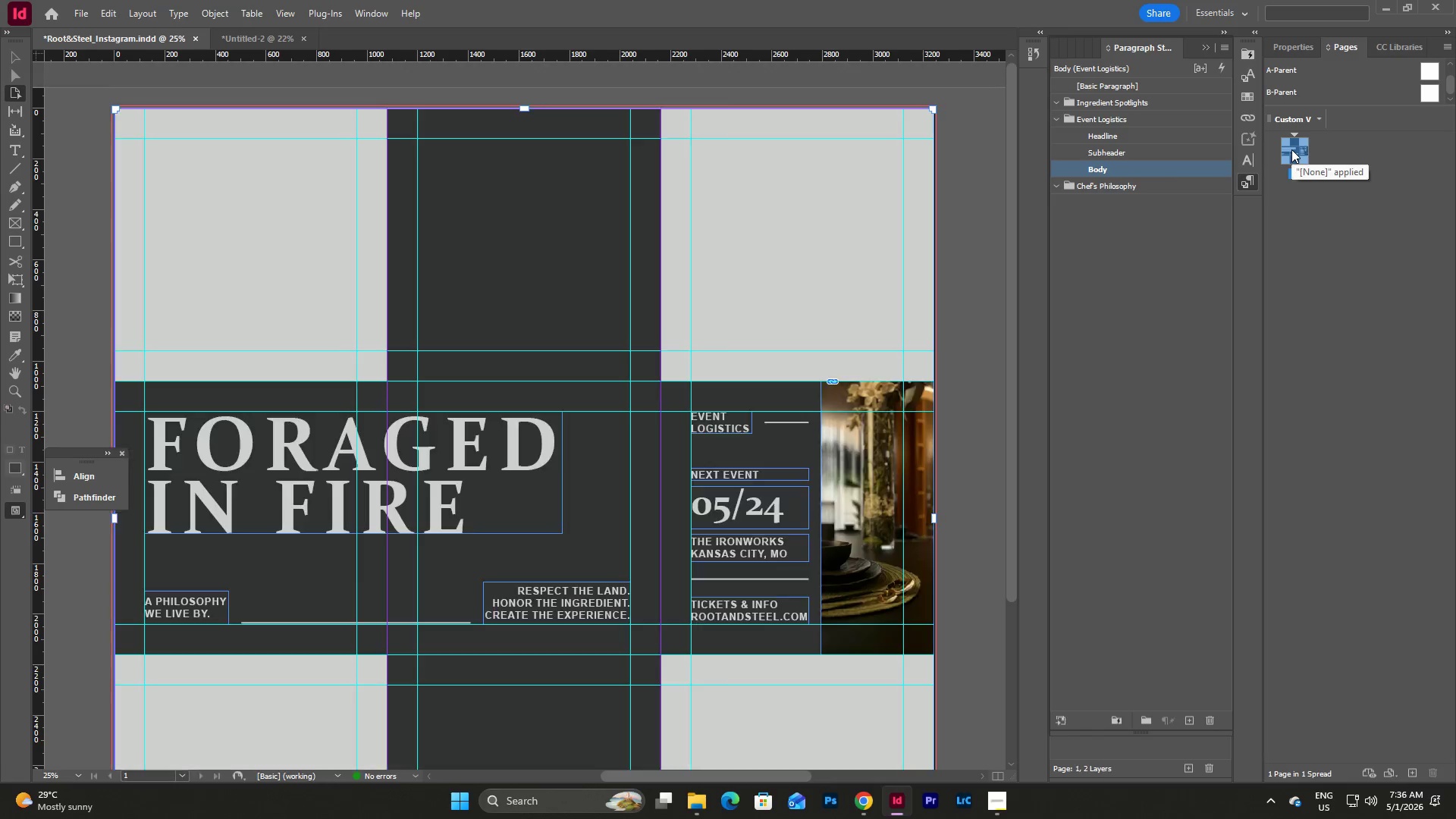 
triple_click([1291, 149])
 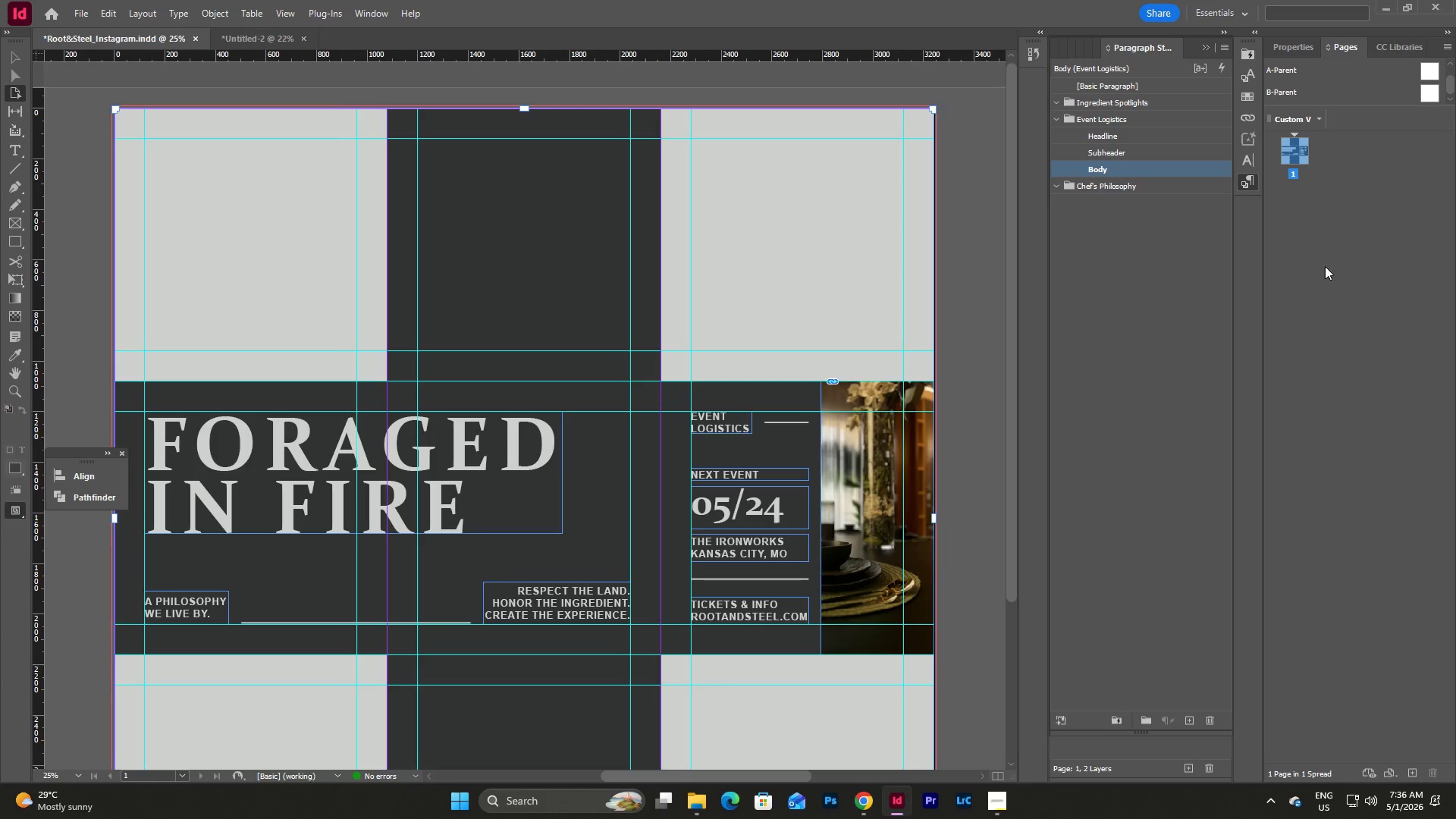 
left_click([1325, 278])
 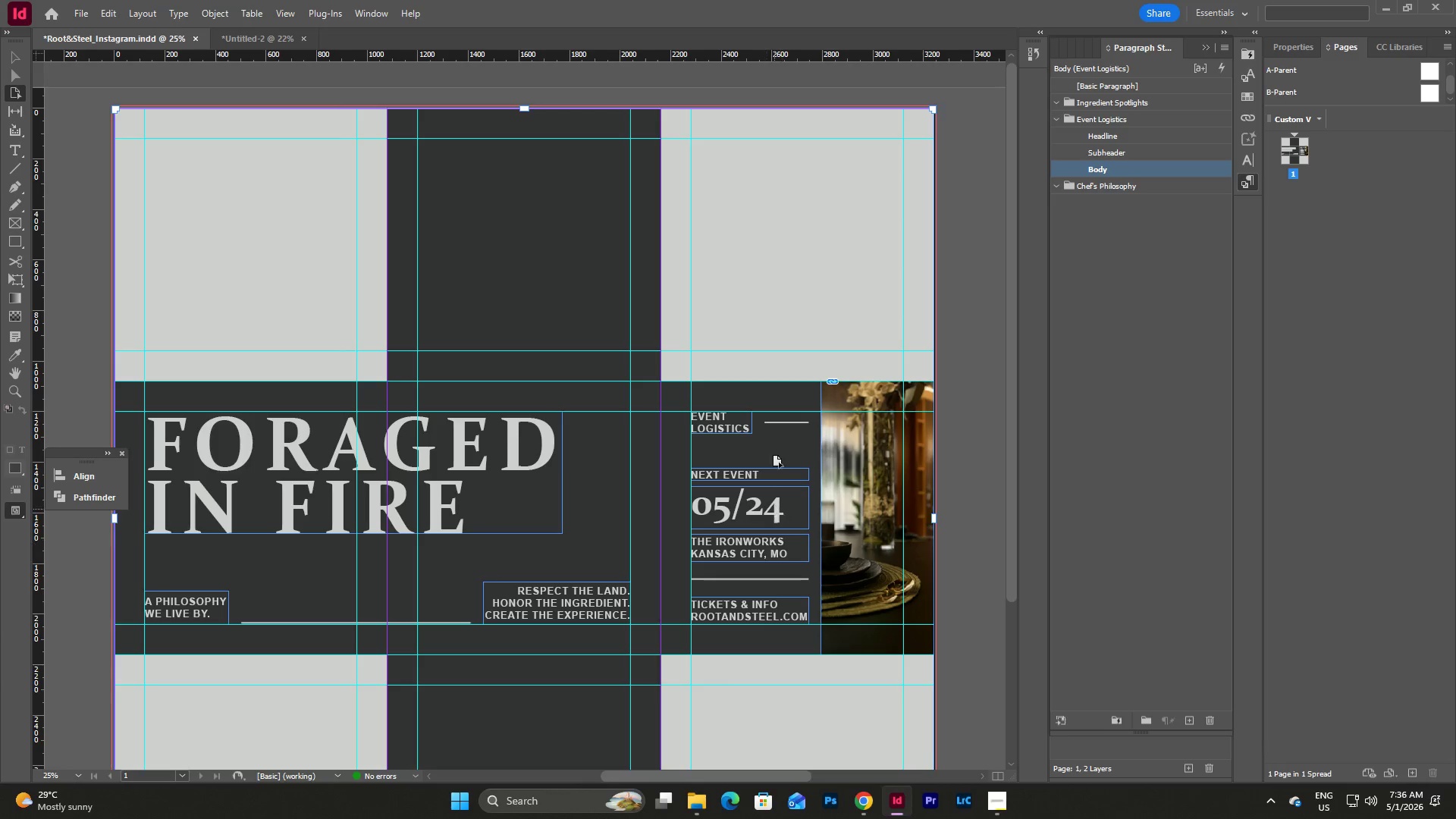 
scroll: coordinate [803, 455], scroll_direction: up, amount: 2.0
 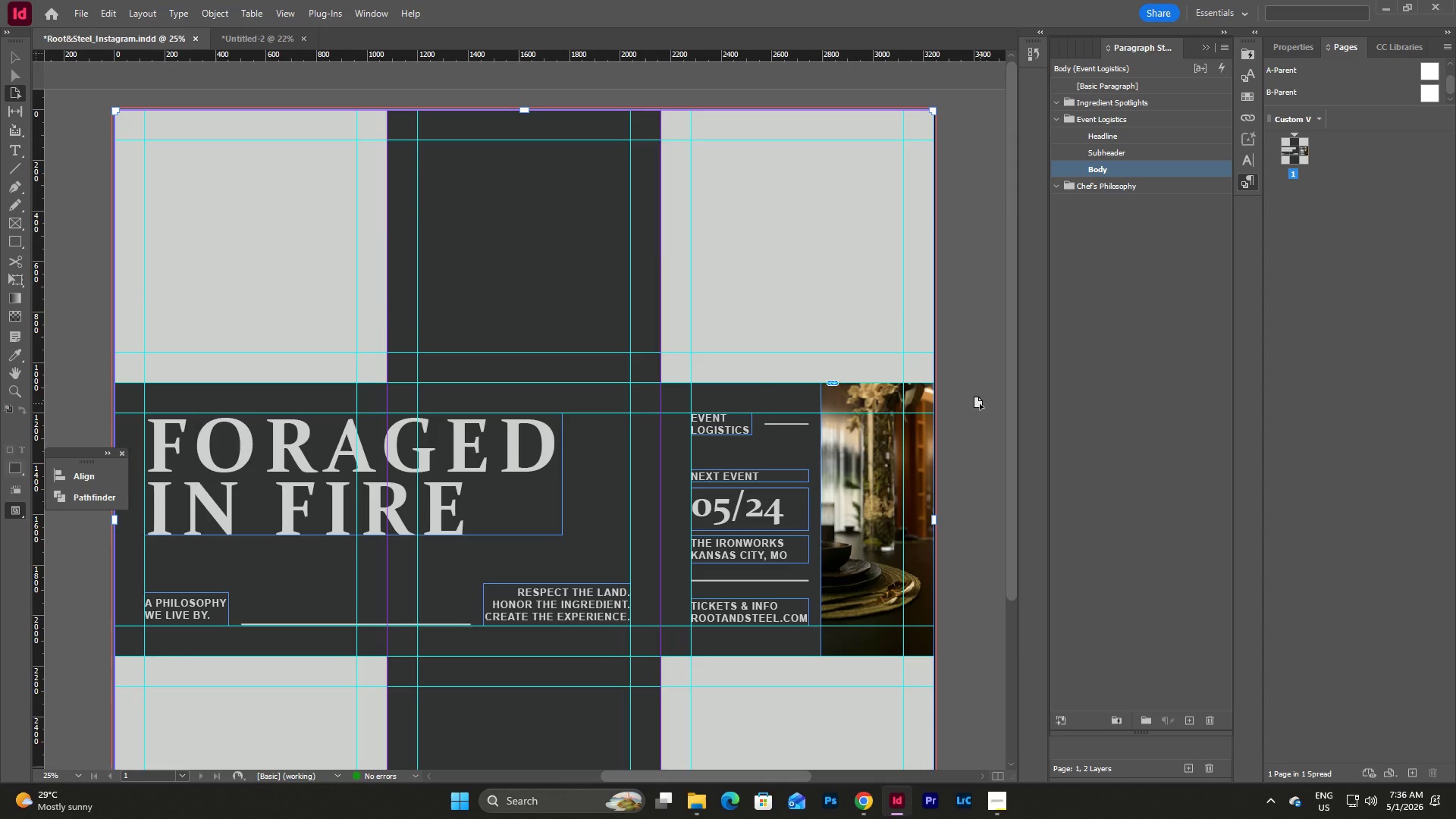 
key(V)
 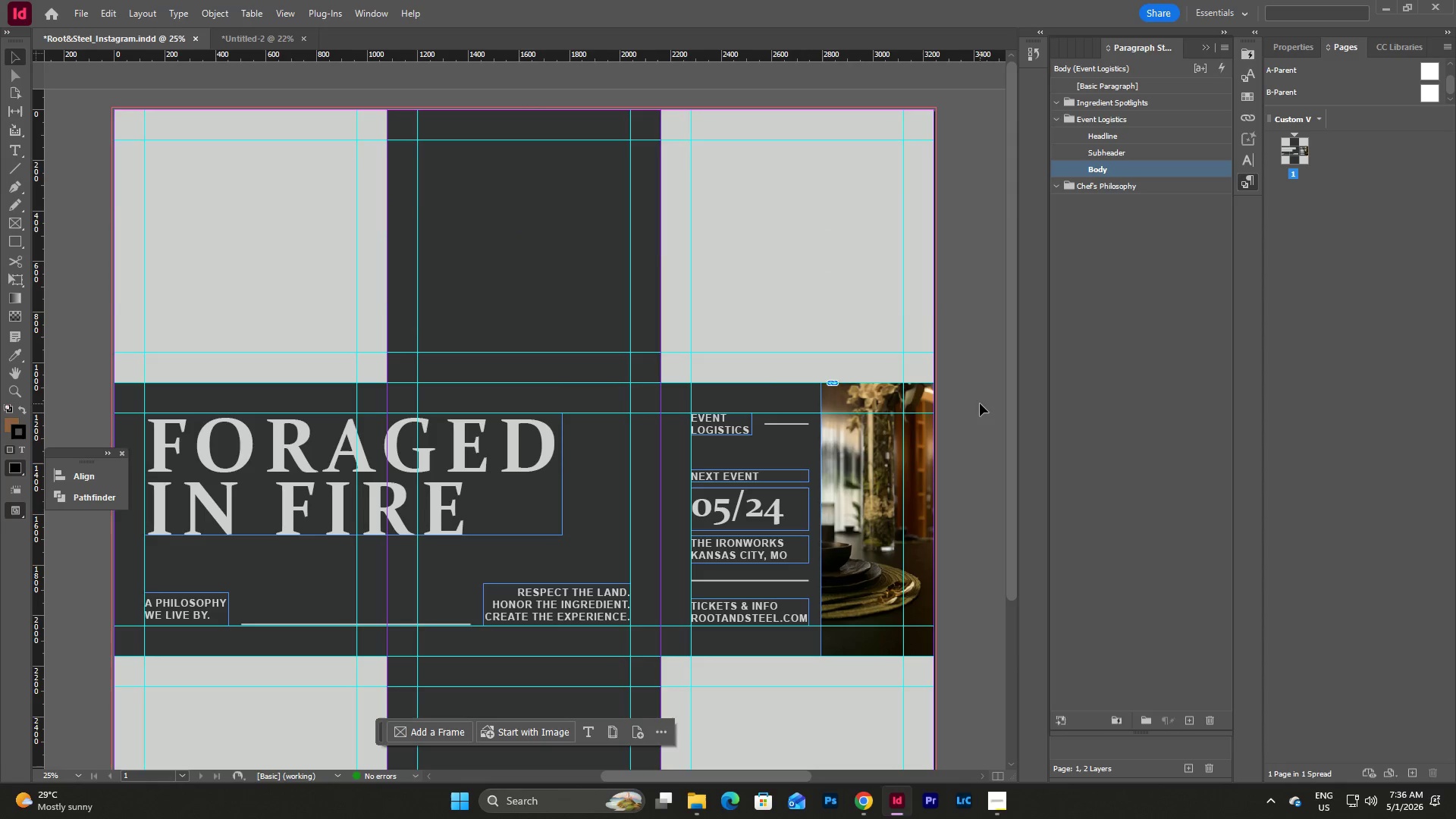 
left_click([980, 403])
 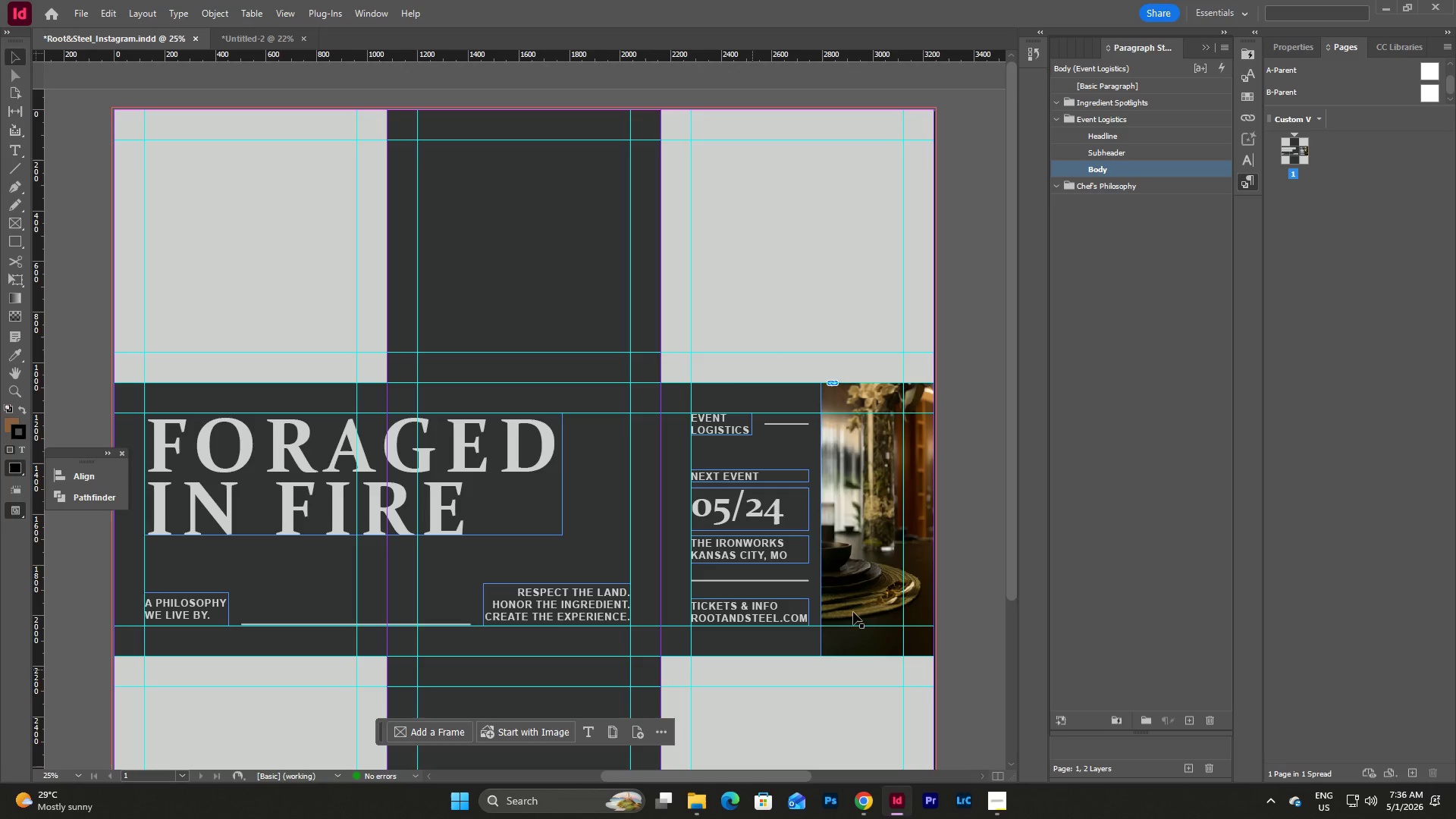 
left_click_drag(start_coordinate=[1009, 544], to_coordinate=[1002, 489])
 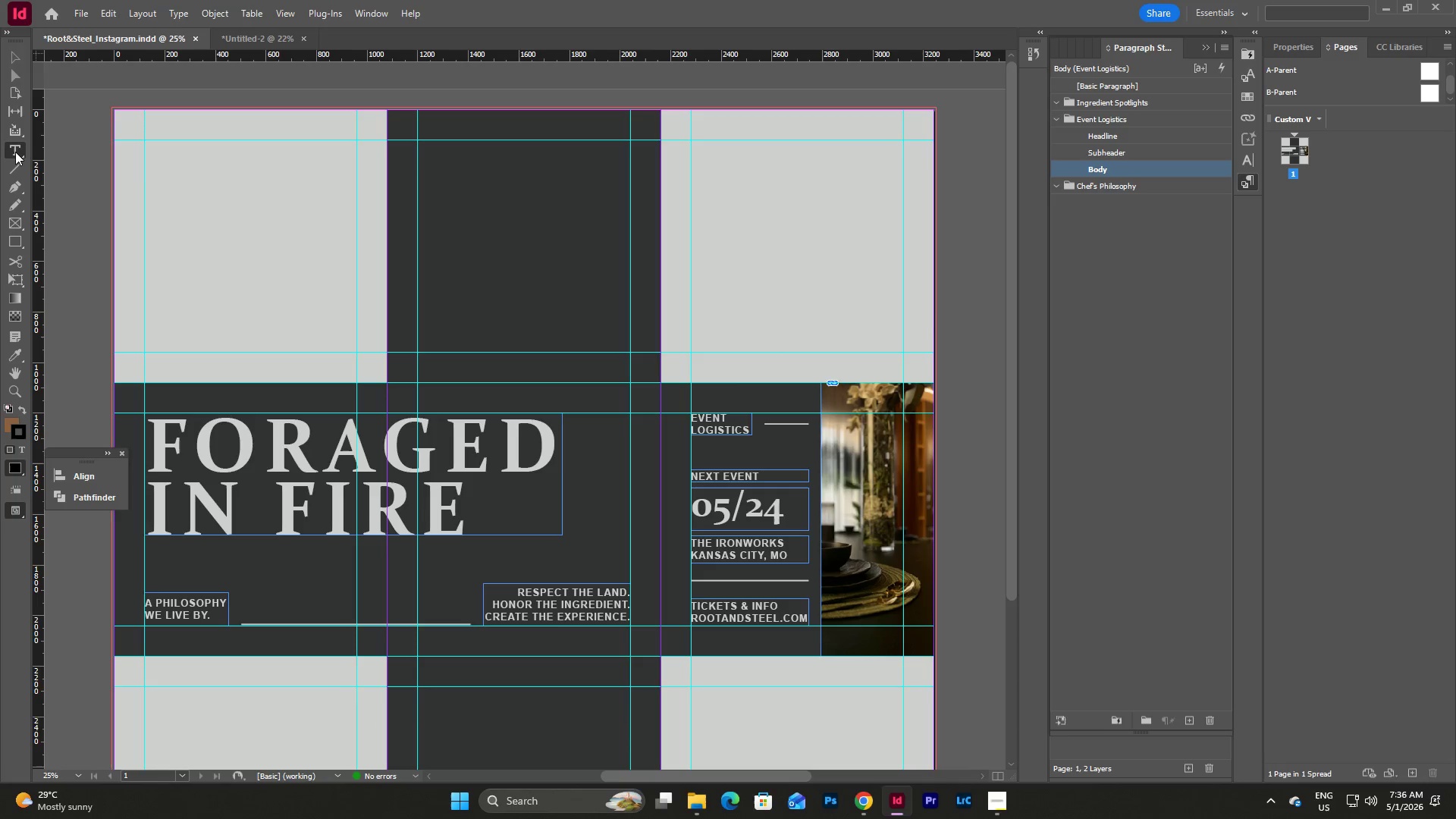 
left_click_drag(start_coordinate=[161, 206], to_coordinate=[353, 262])
 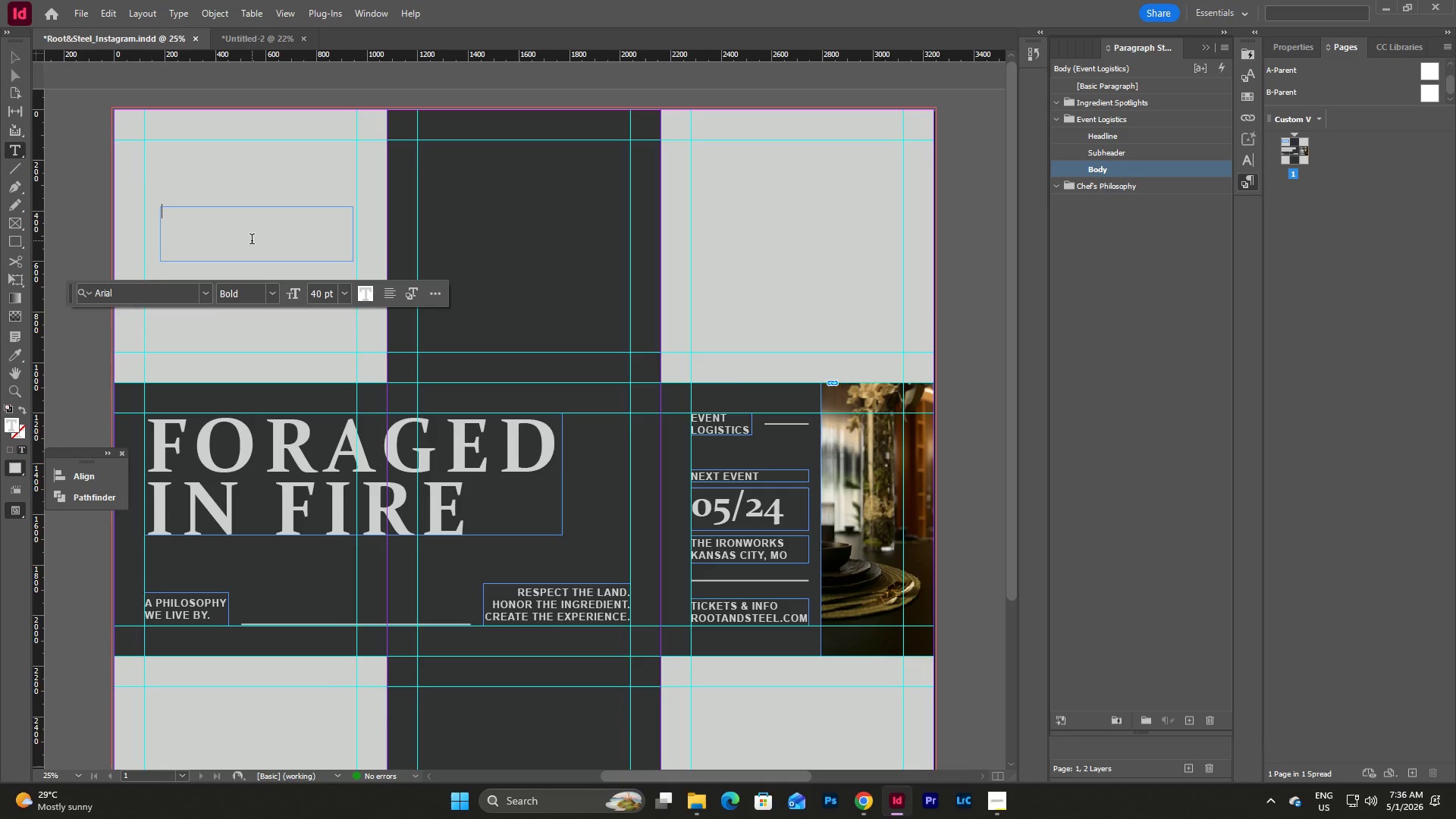 
type(ROOT)
 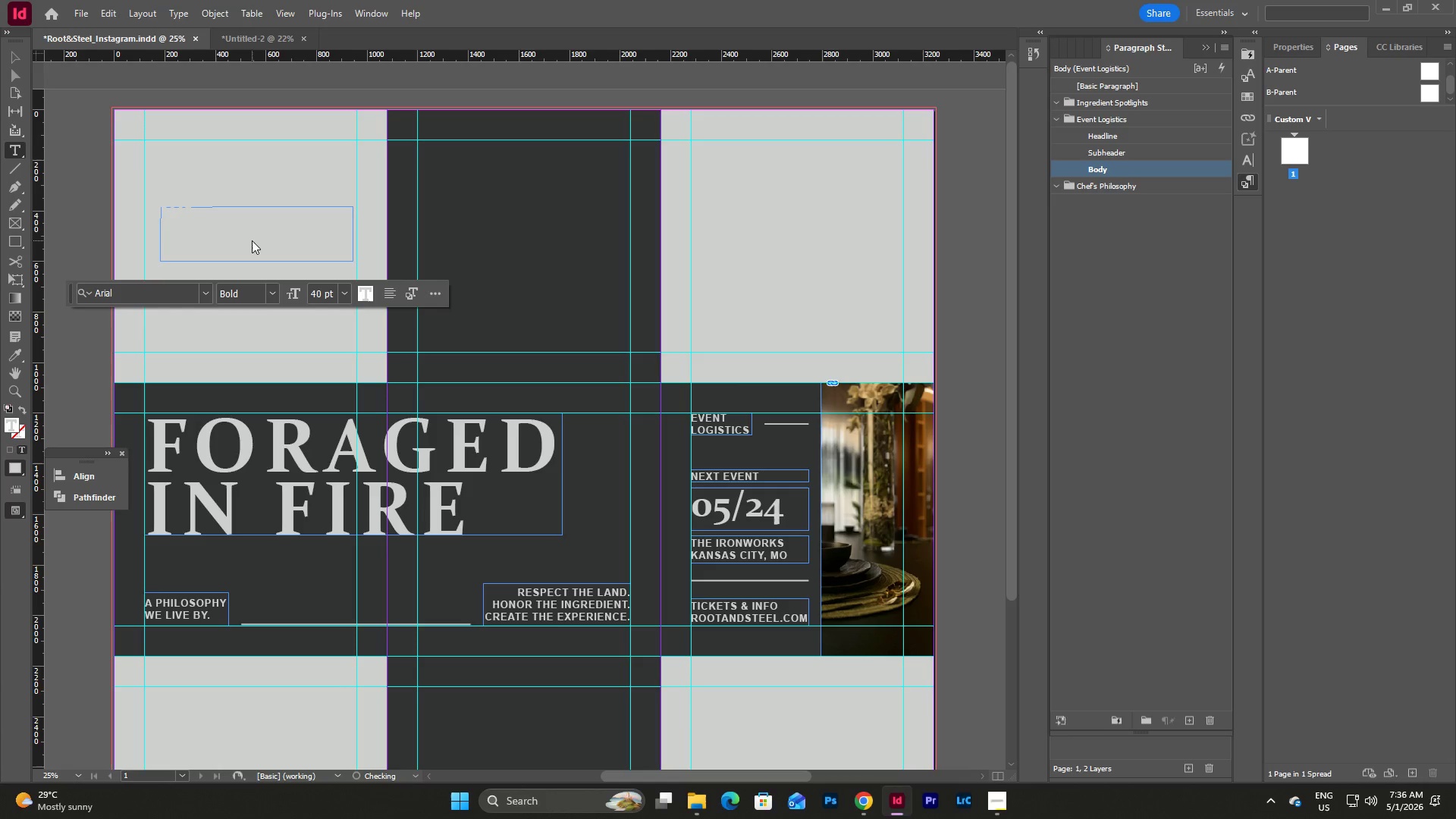 
key(Escape)
 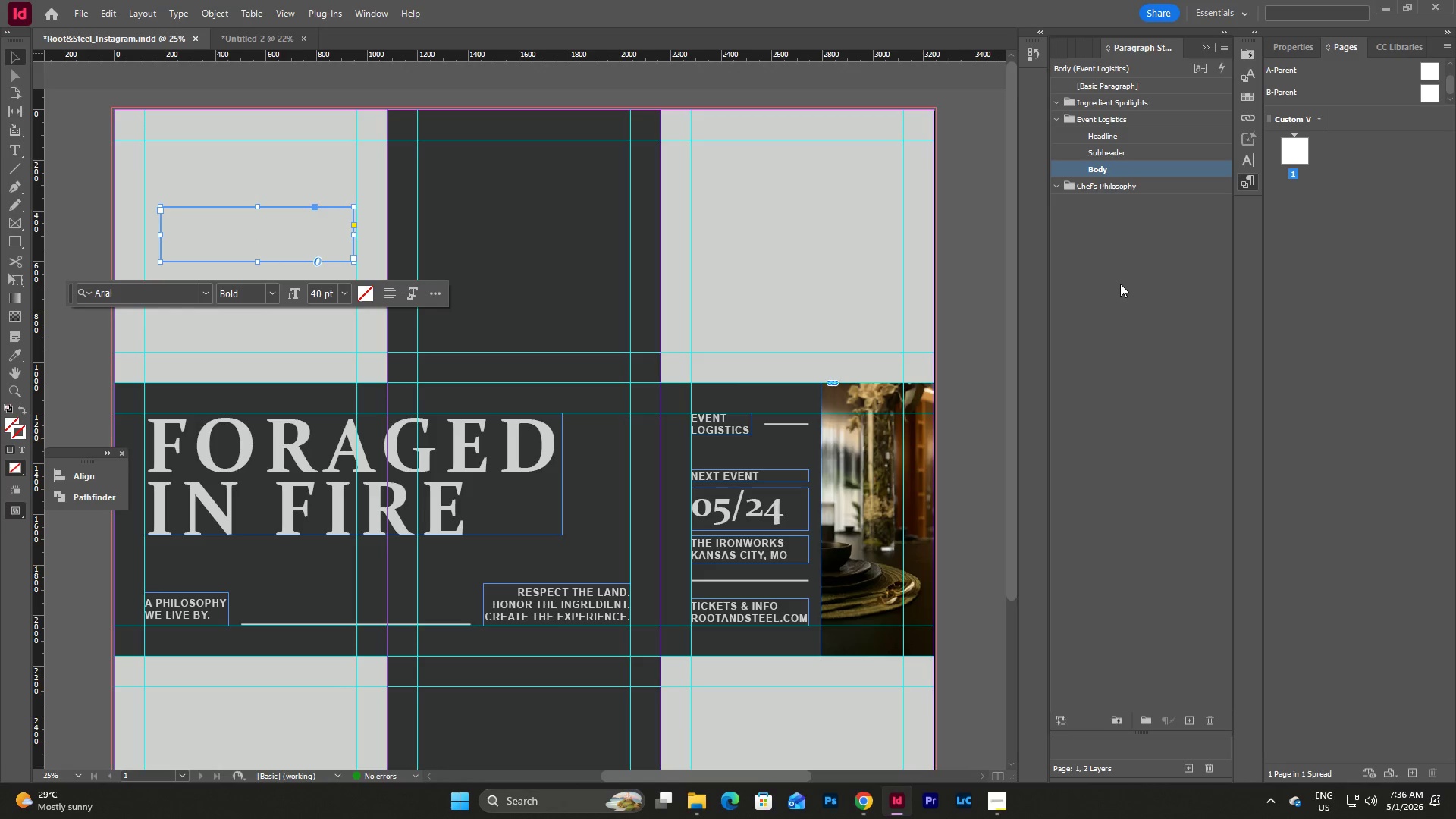 
left_click([1124, 240])
 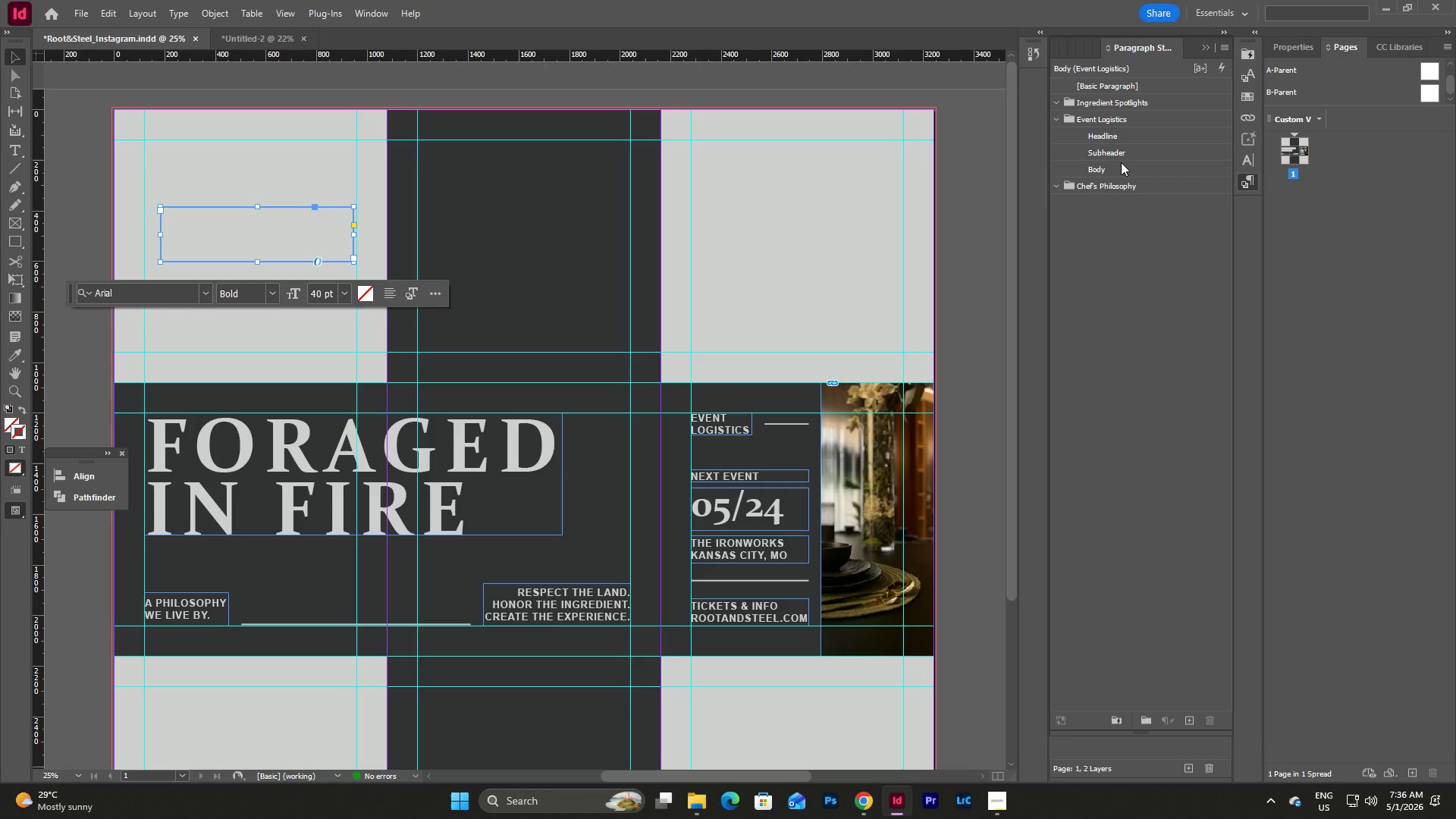 
left_click([1121, 162])
 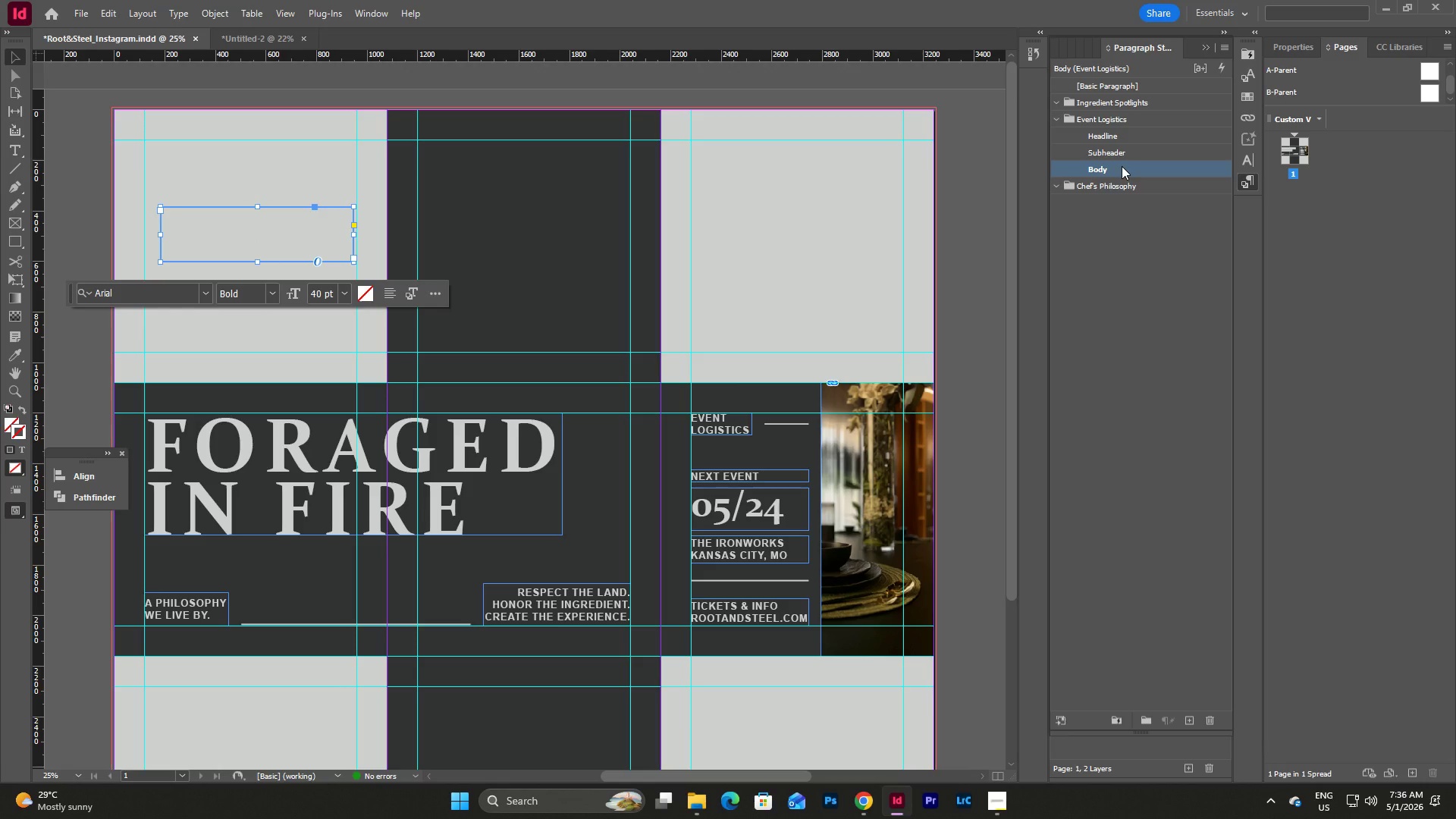 
key(Control+C)
 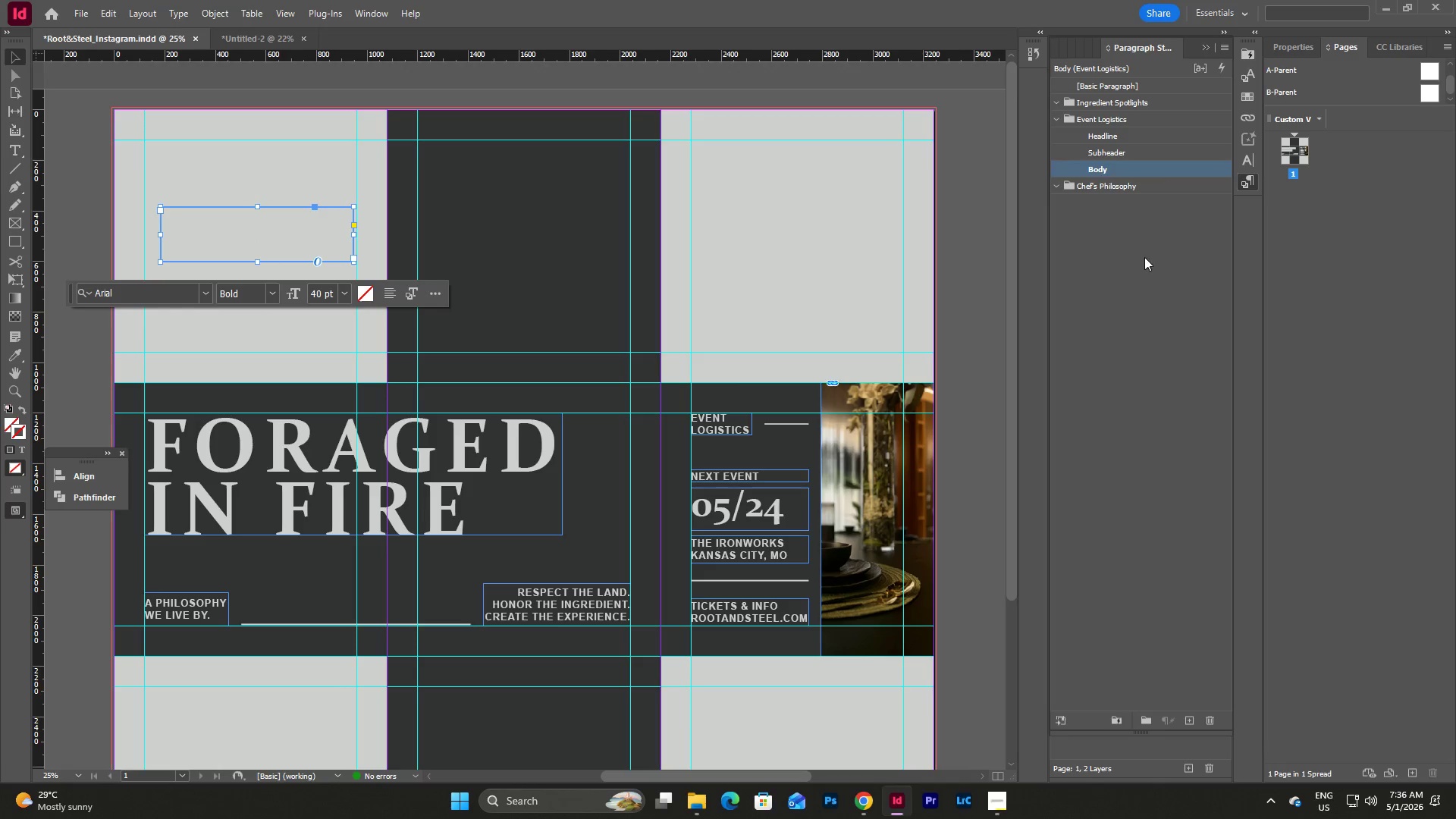 
left_click([1144, 257])
 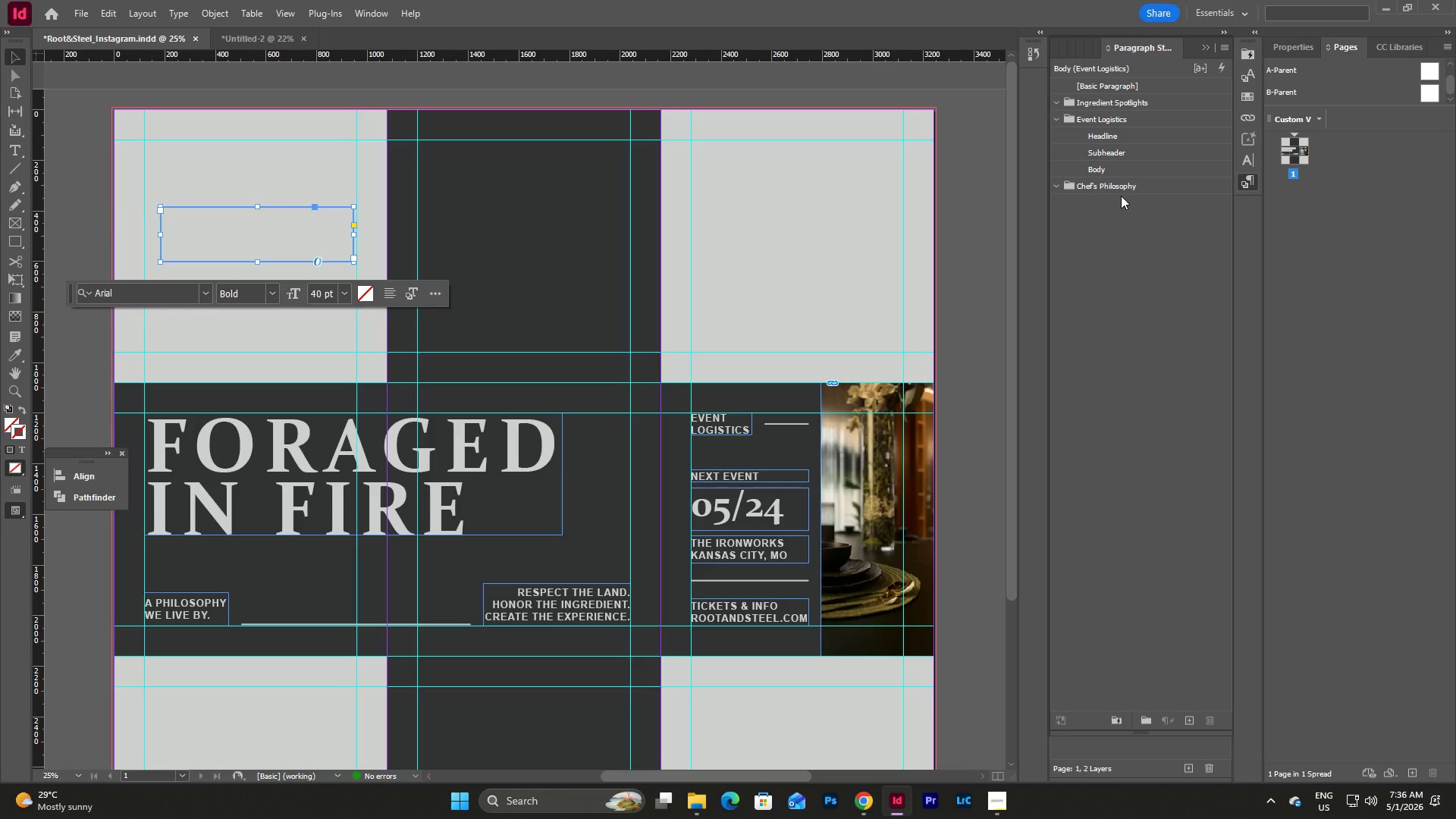 
left_click([1112, 183])
 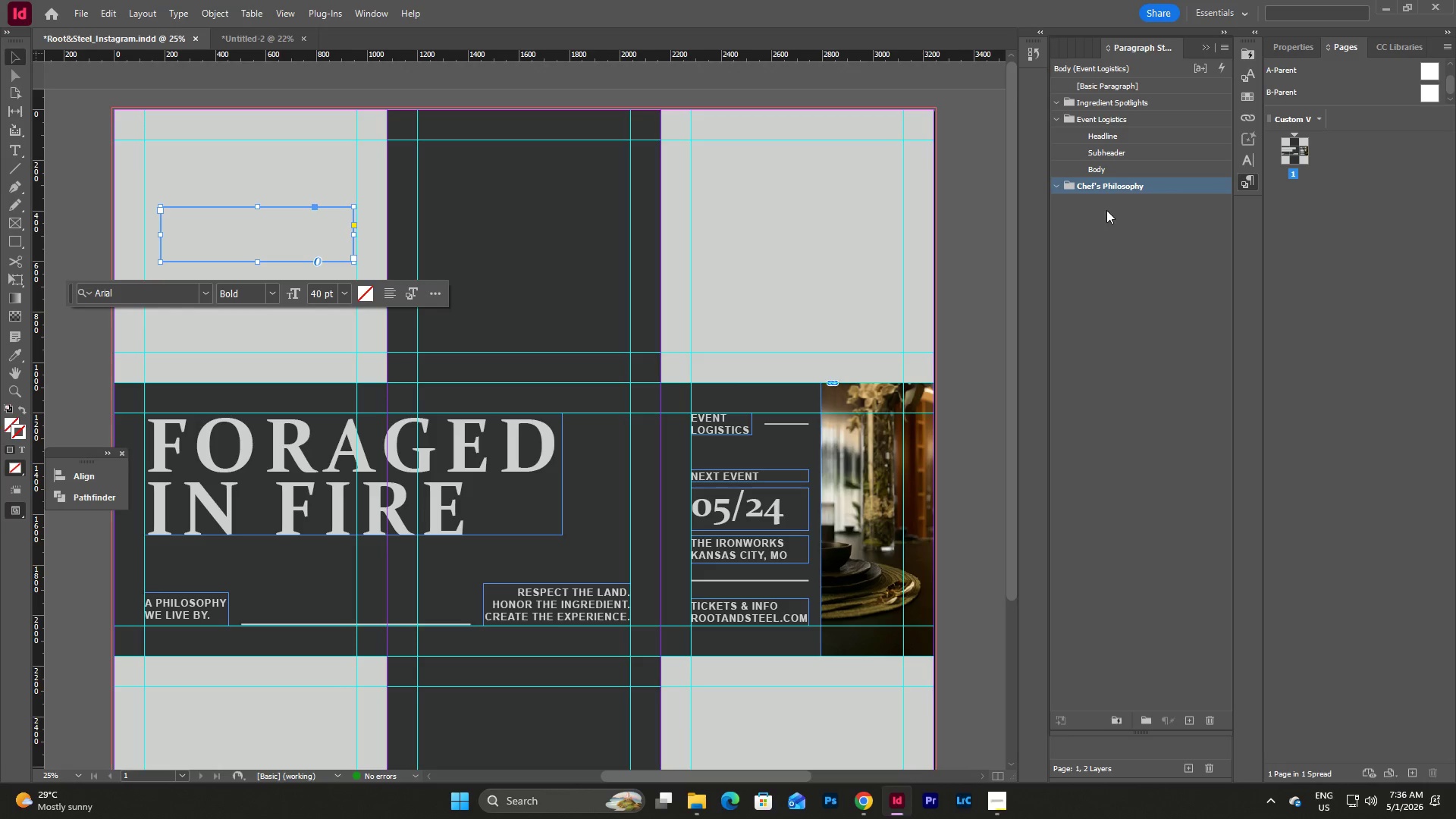 
left_click([1147, 226])